 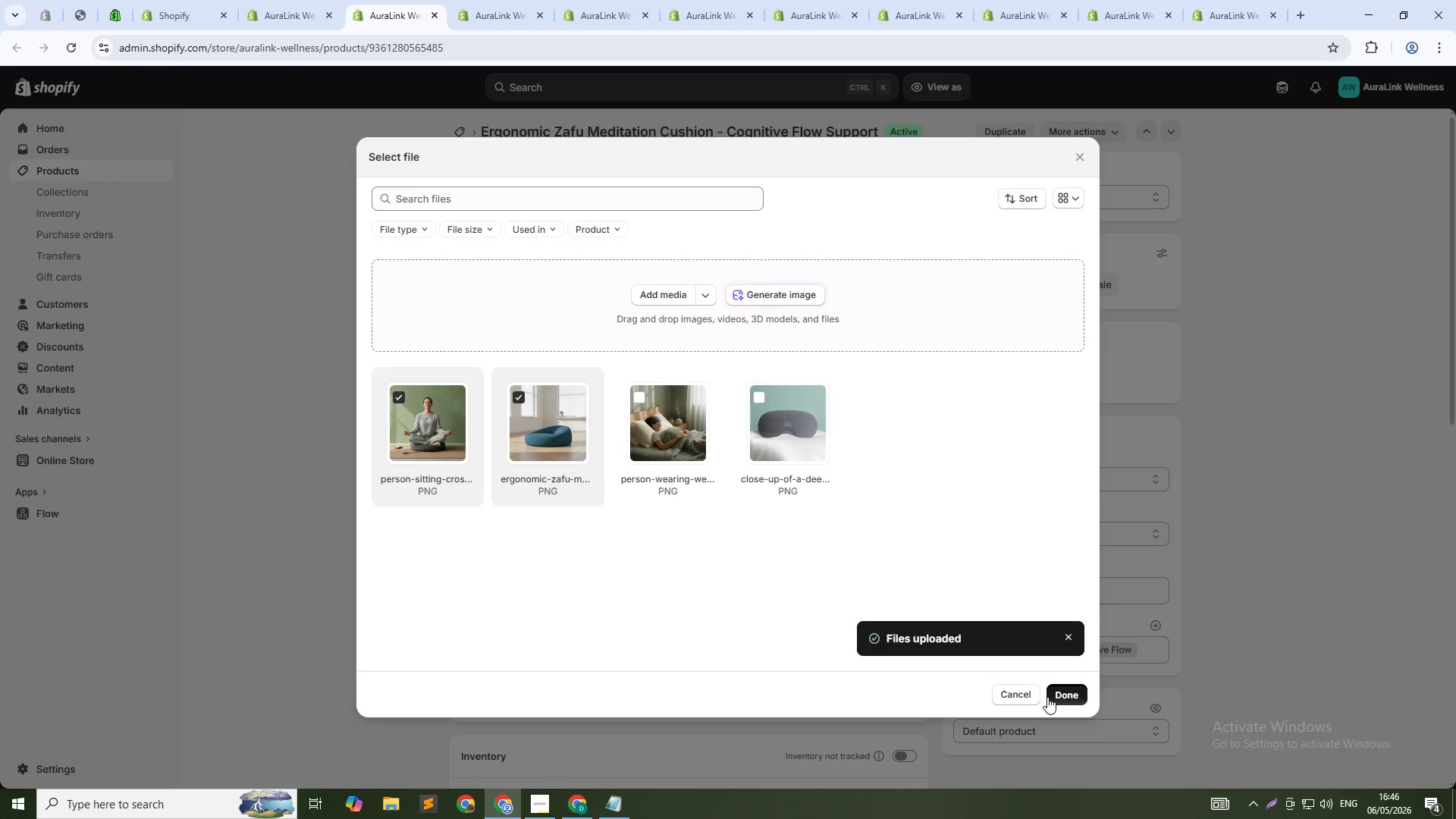 
left_click([514, 437])
 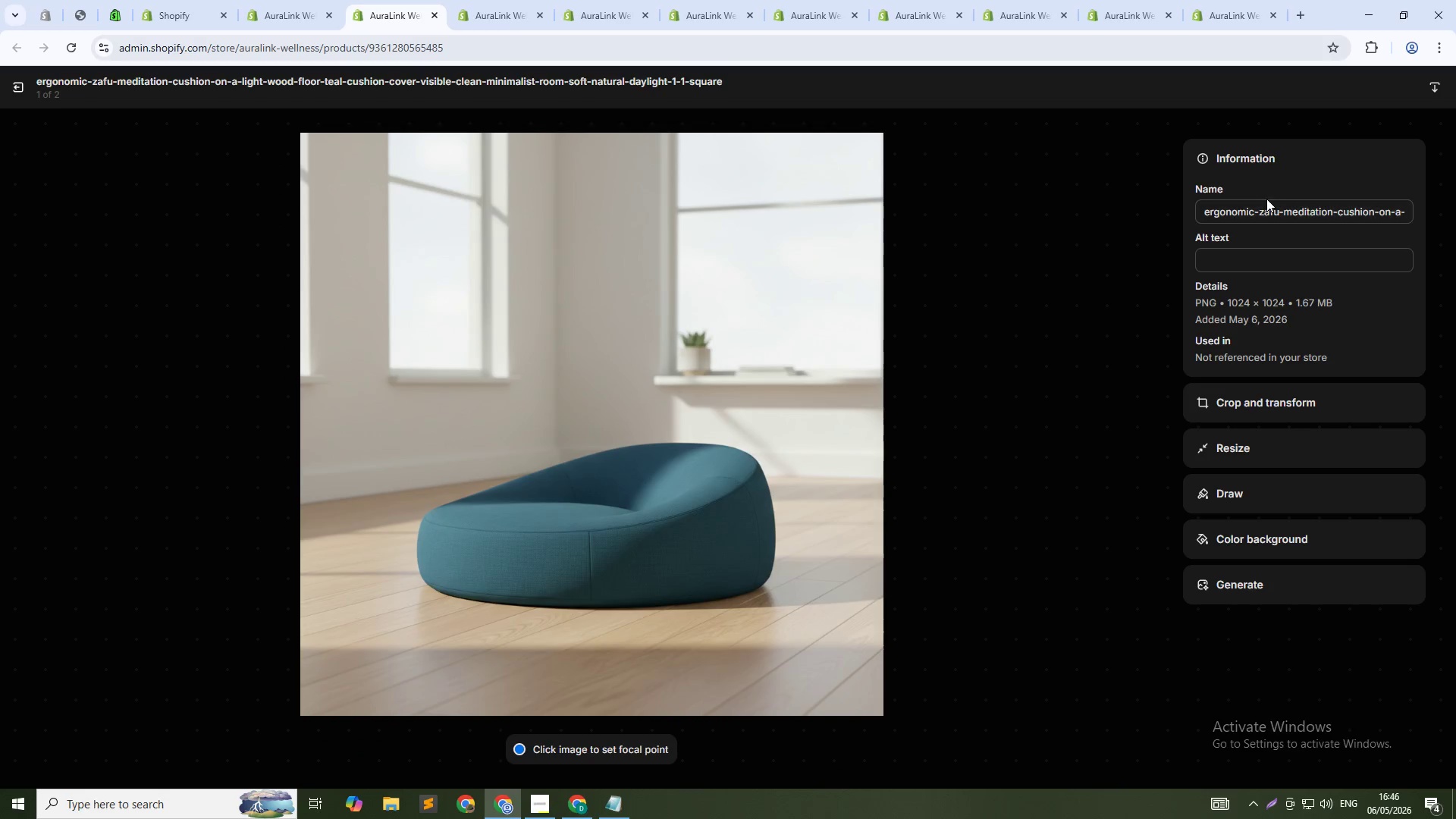 
left_click([1247, 261])
 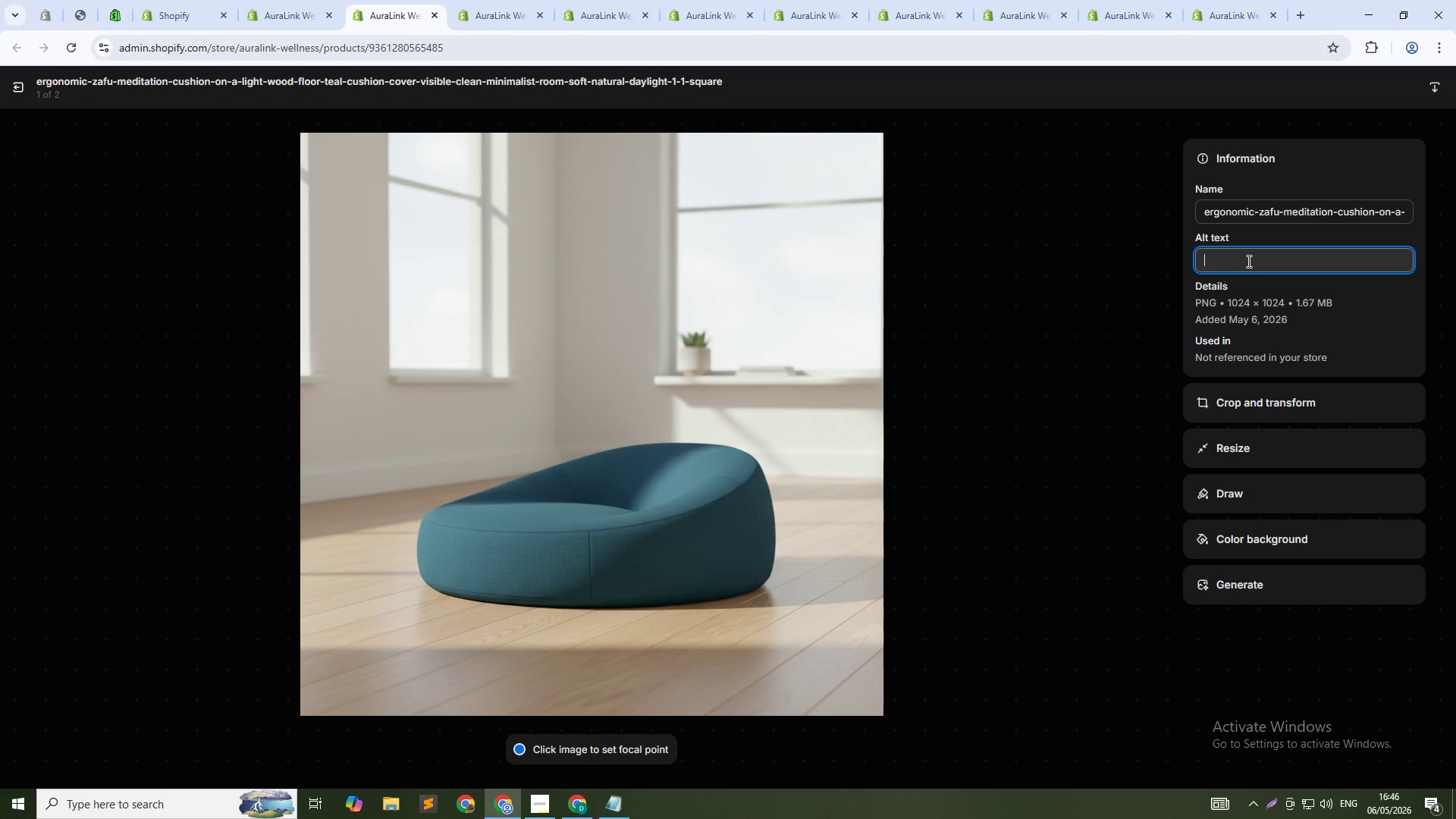 
type(Ergonomic zafu meditation cushion spinal alignment - Cognitive Flow tool for AuraLink clients)
 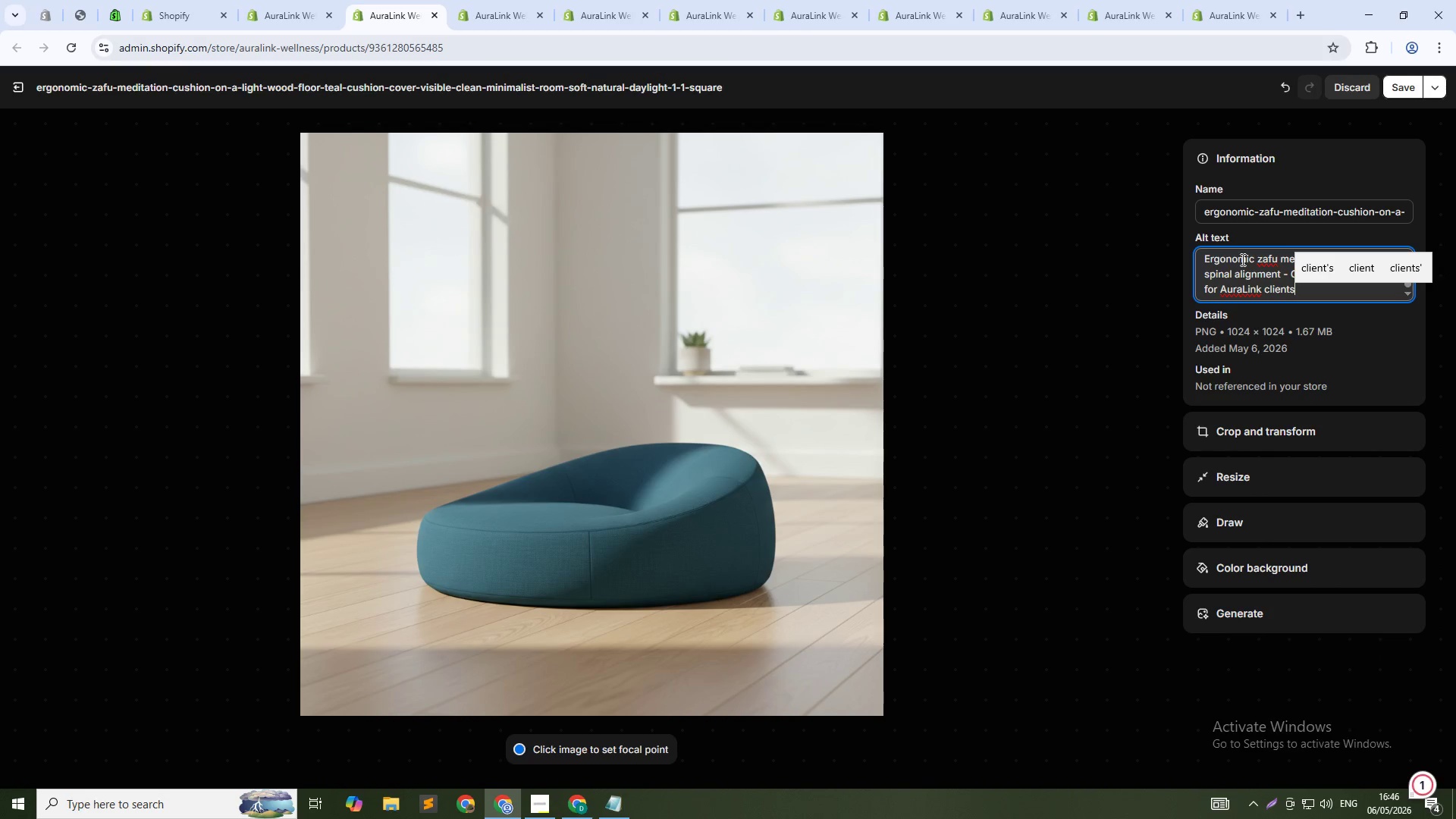 
left_click([1409, 89])
 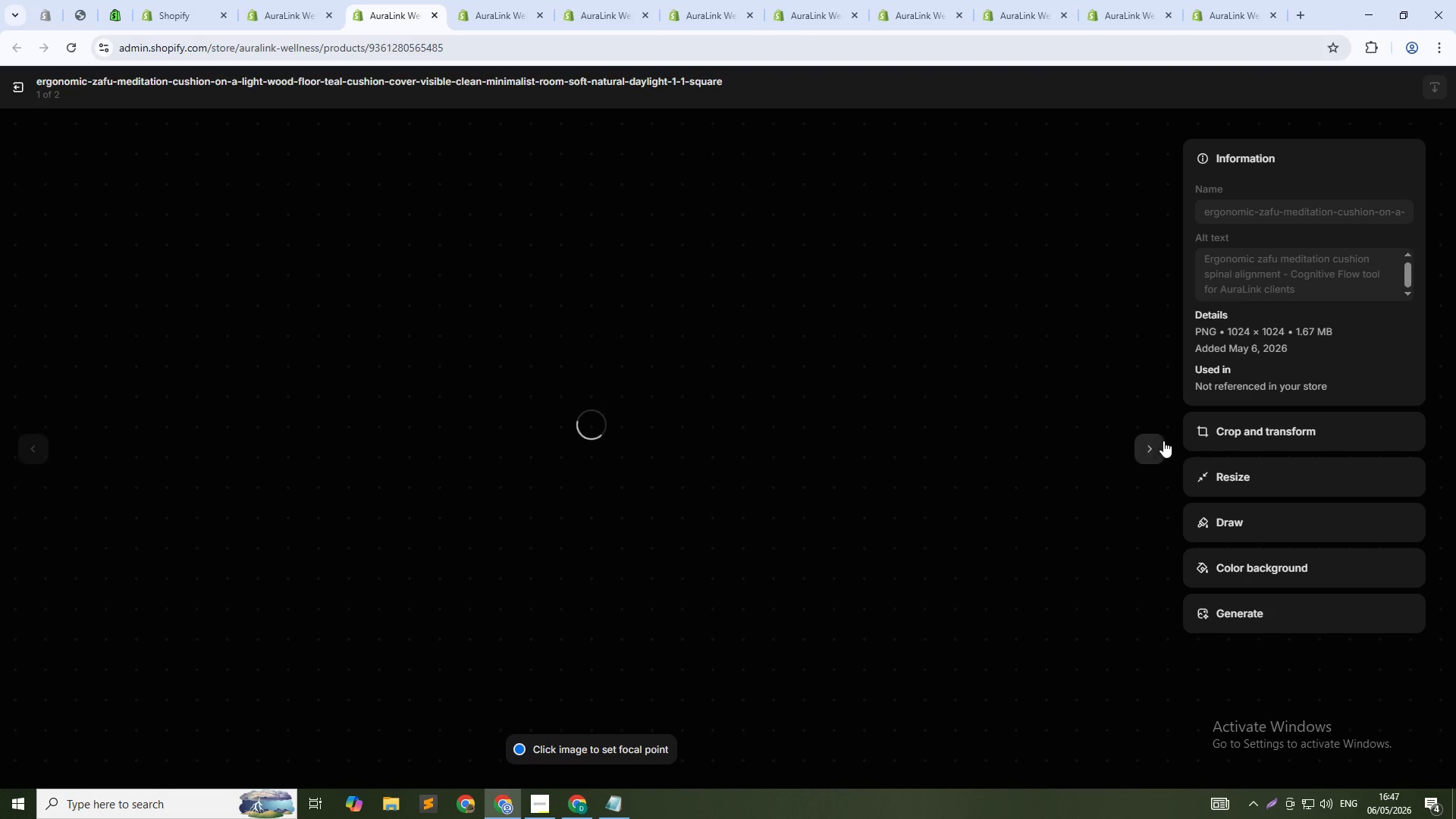 
left_click([1157, 446])
 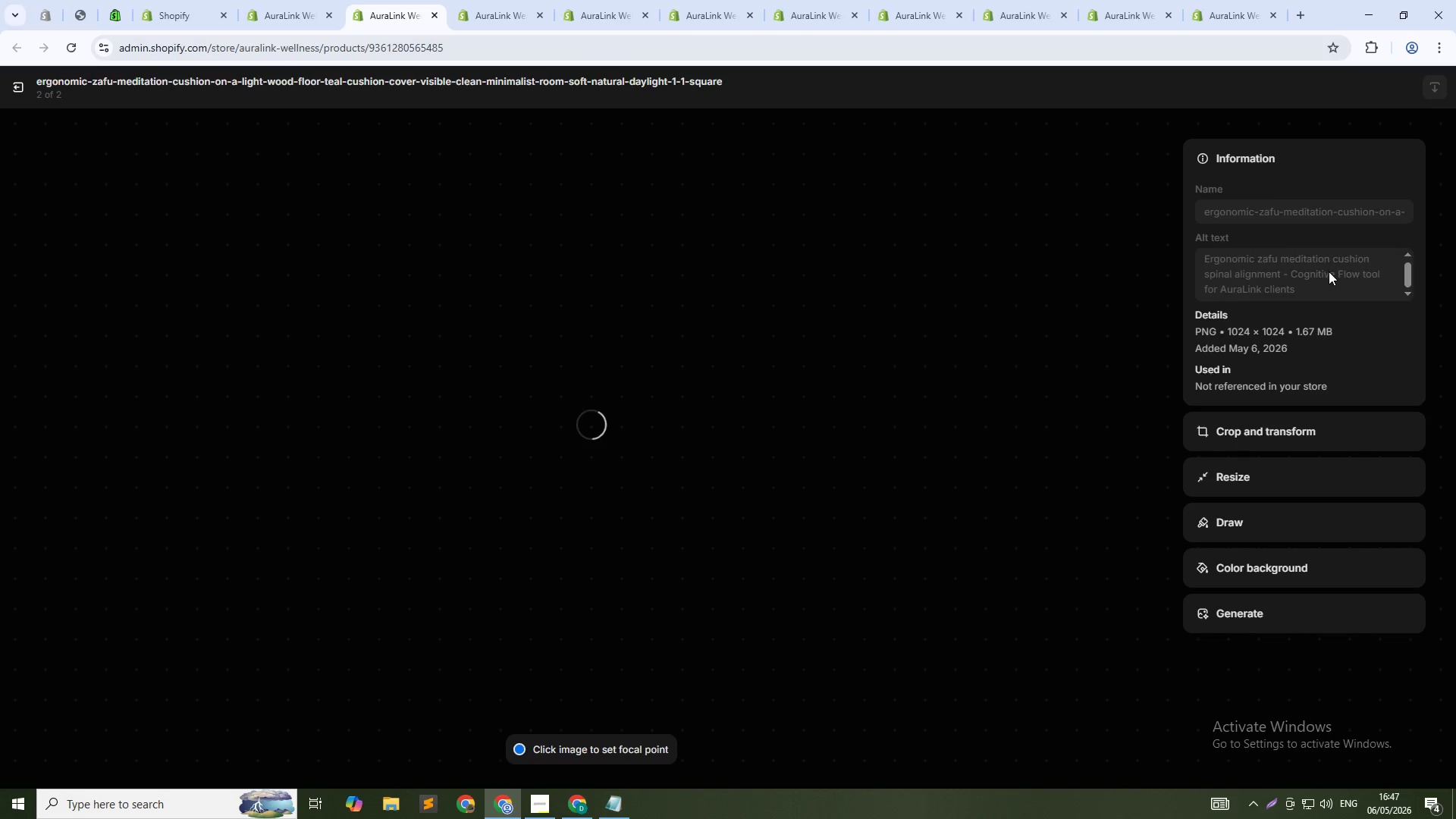 
left_click([1332, 268])
 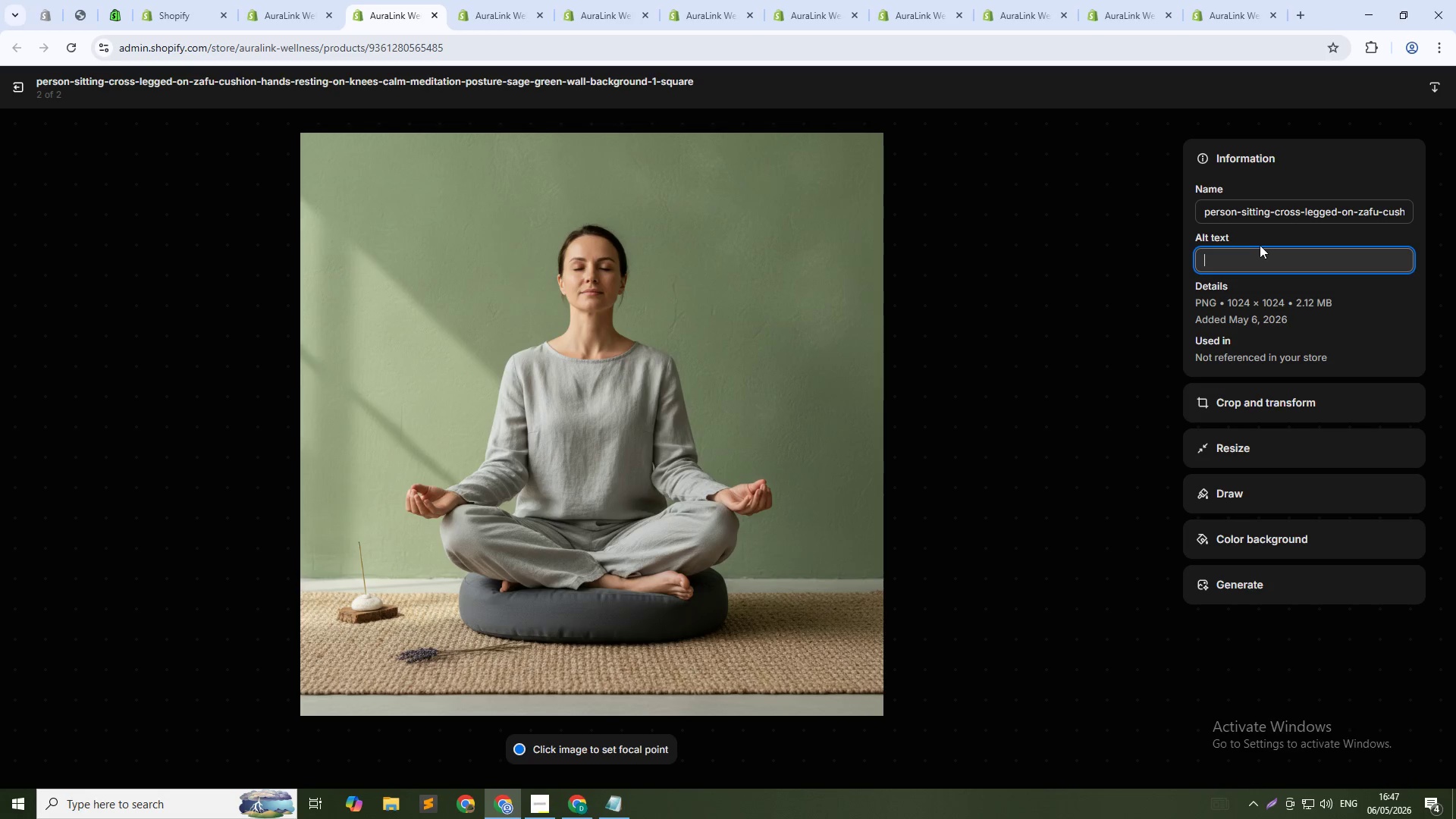 
type(Patient using zafu cushion for seated meditation - proper posture for longer focus sessions)
 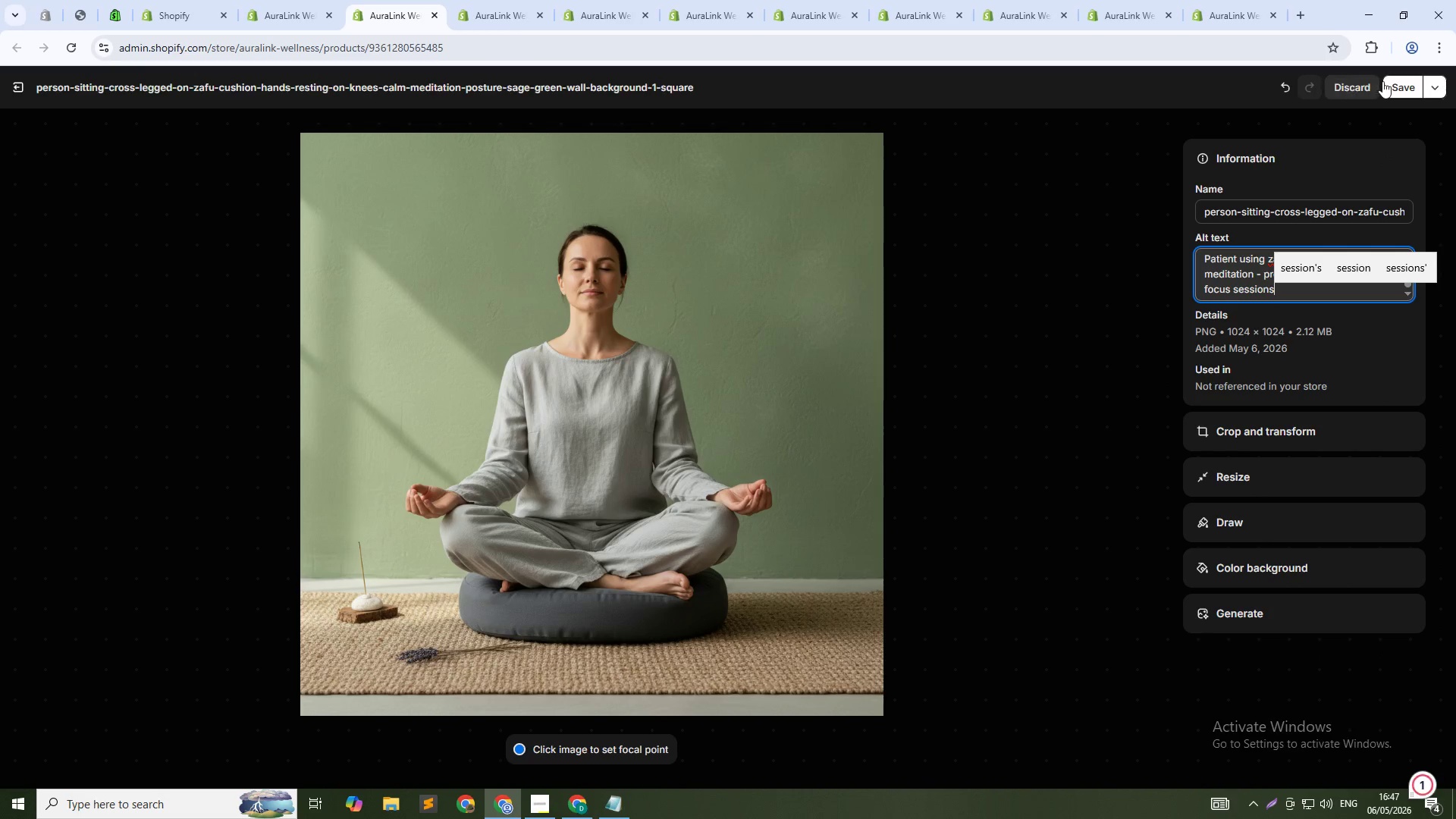 
left_click([1398, 92])
 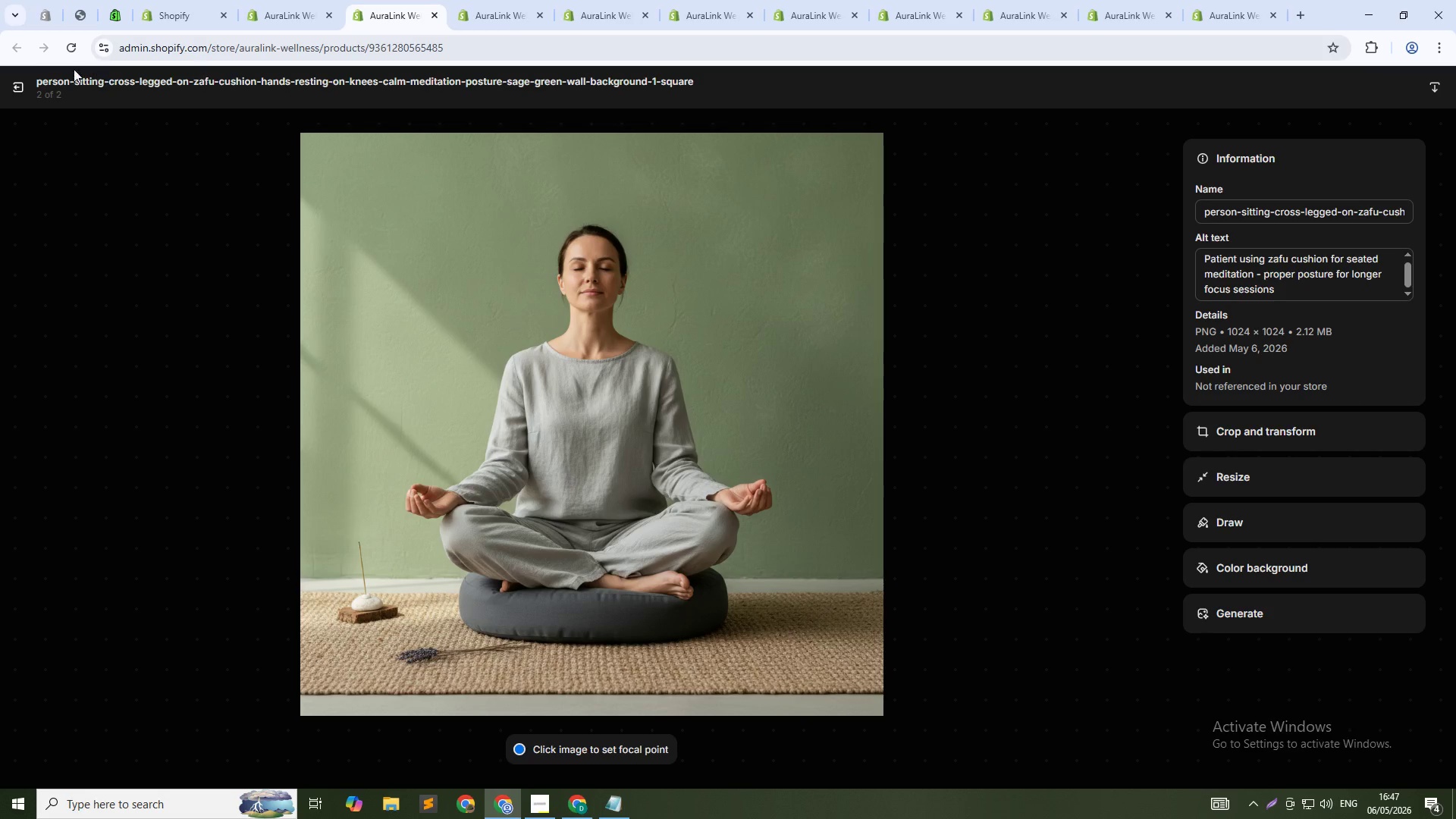 
left_click([15, 82])
 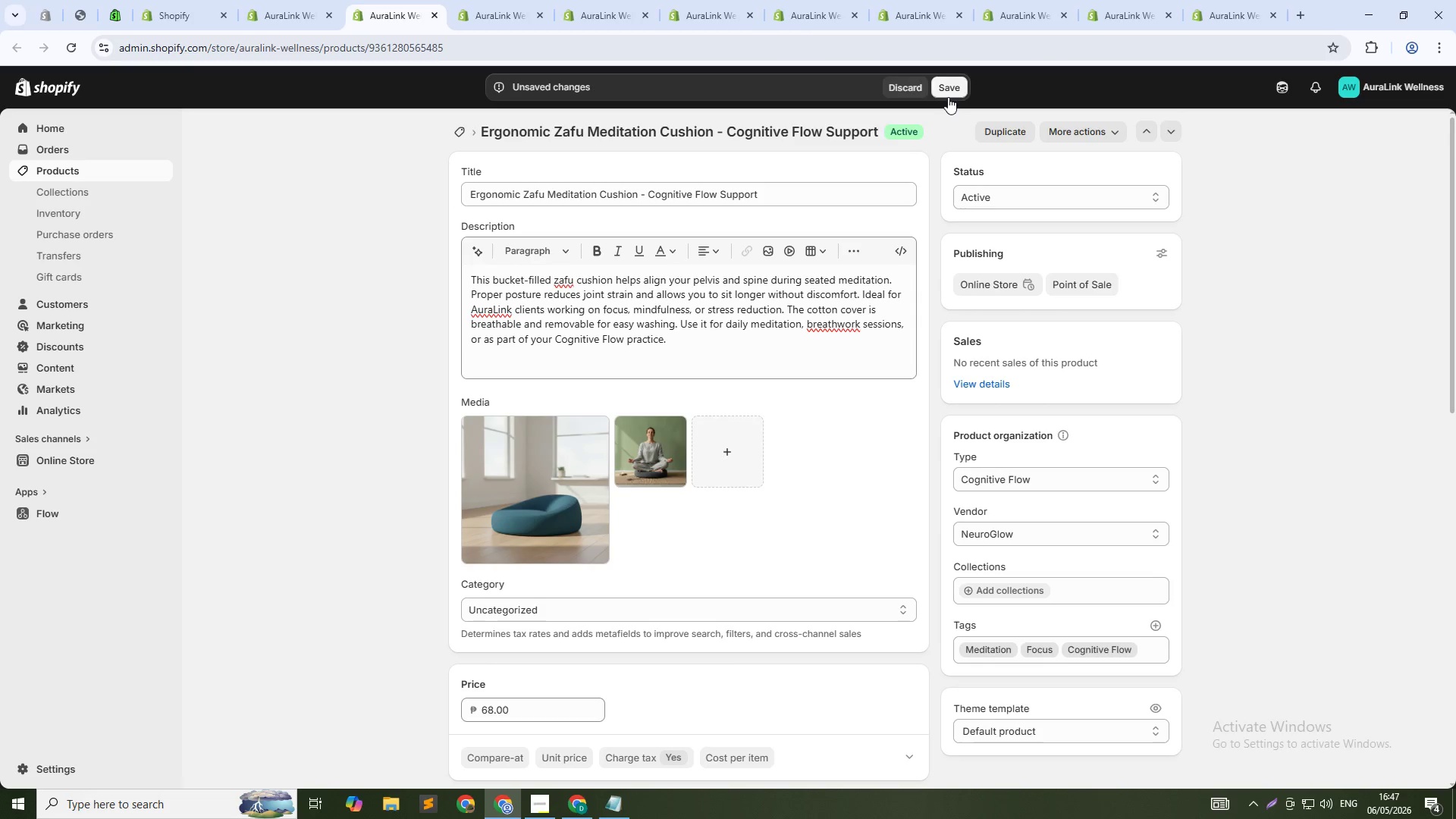 
left_click([948, 93])
 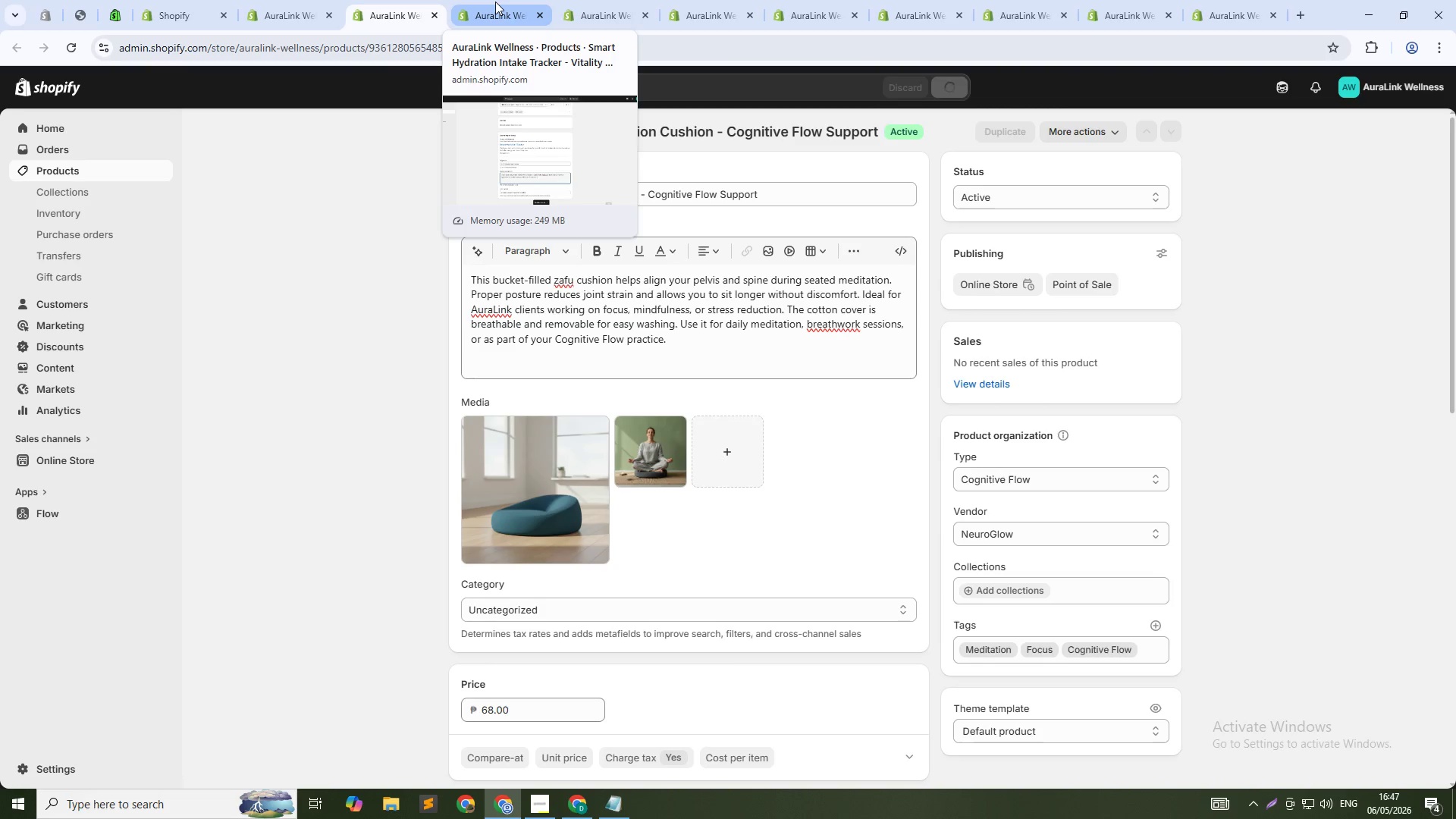 
left_click([495, 2])
 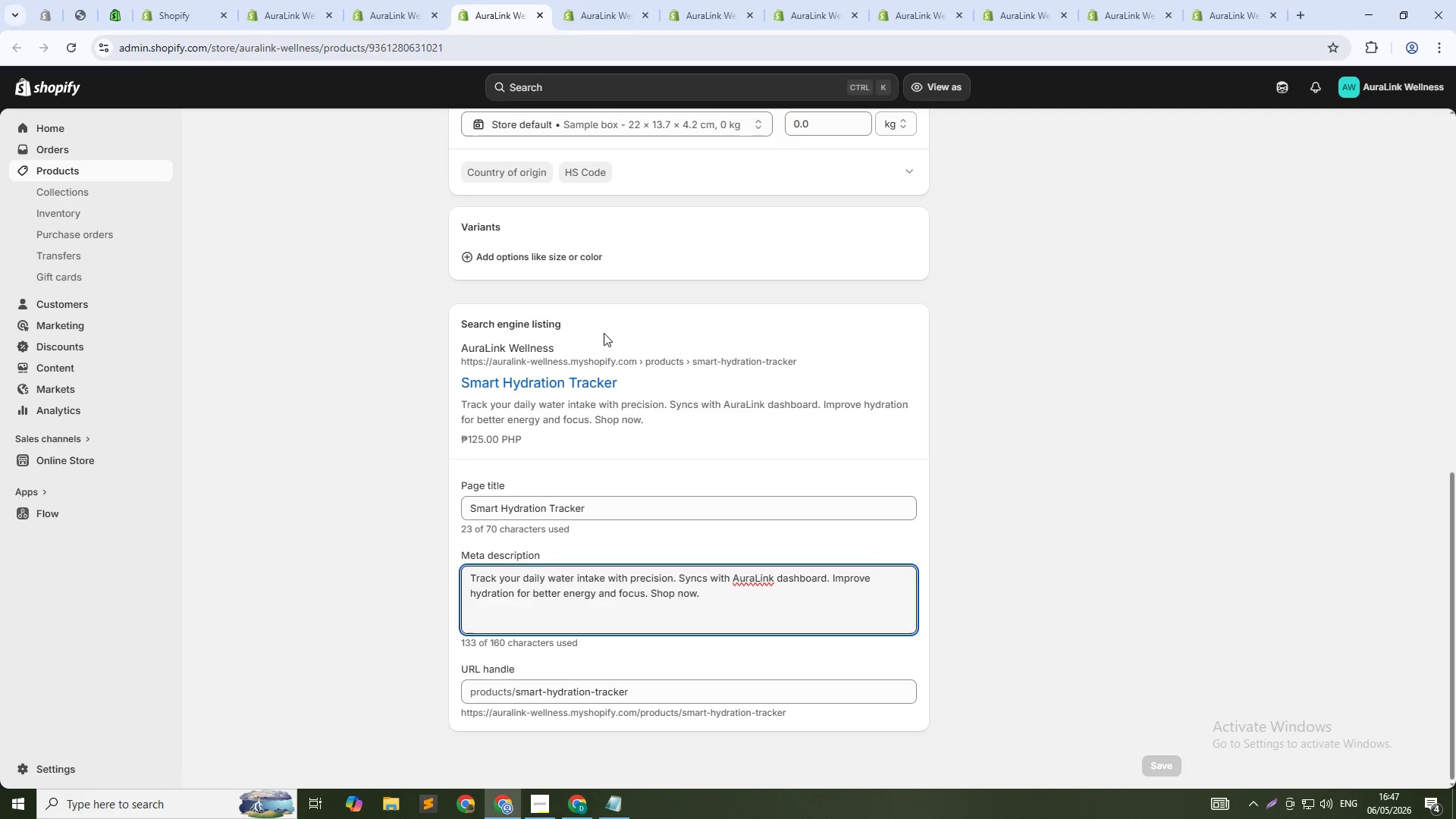 
scroll: coordinate [611, 341], scroll_direction: up, amount: 8.0
 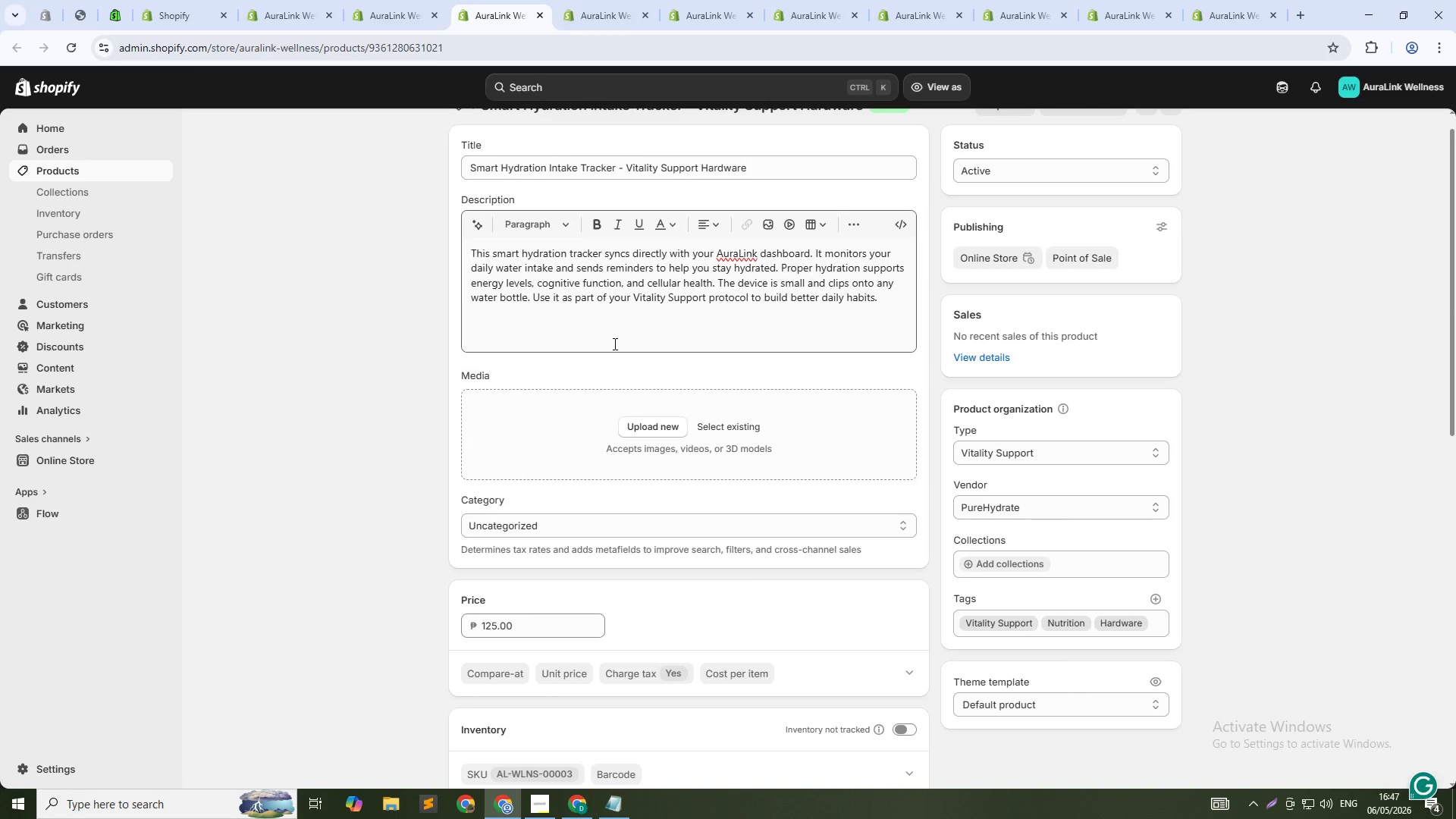 
wait(5.55)
 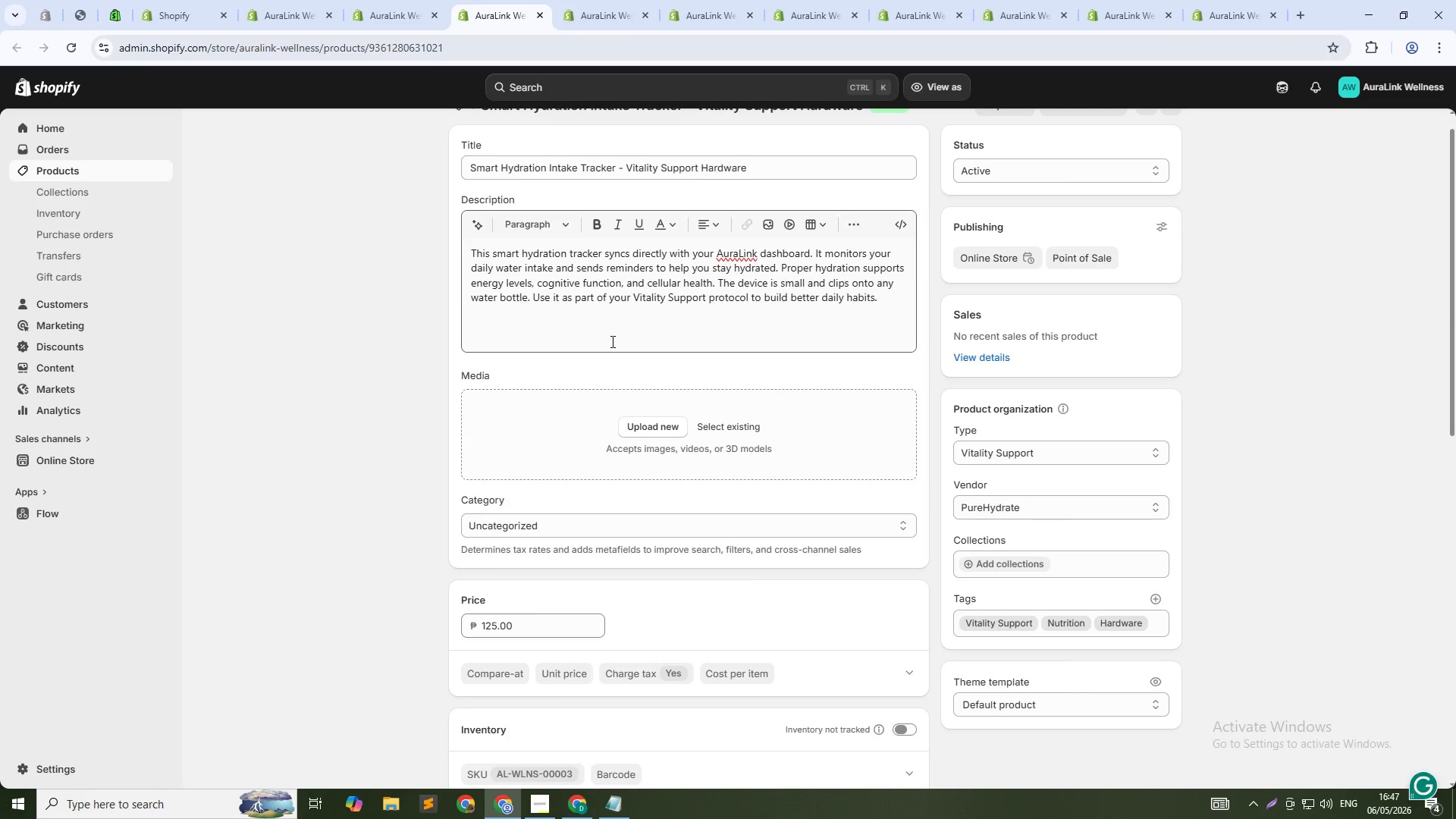 
left_click([726, 419])
 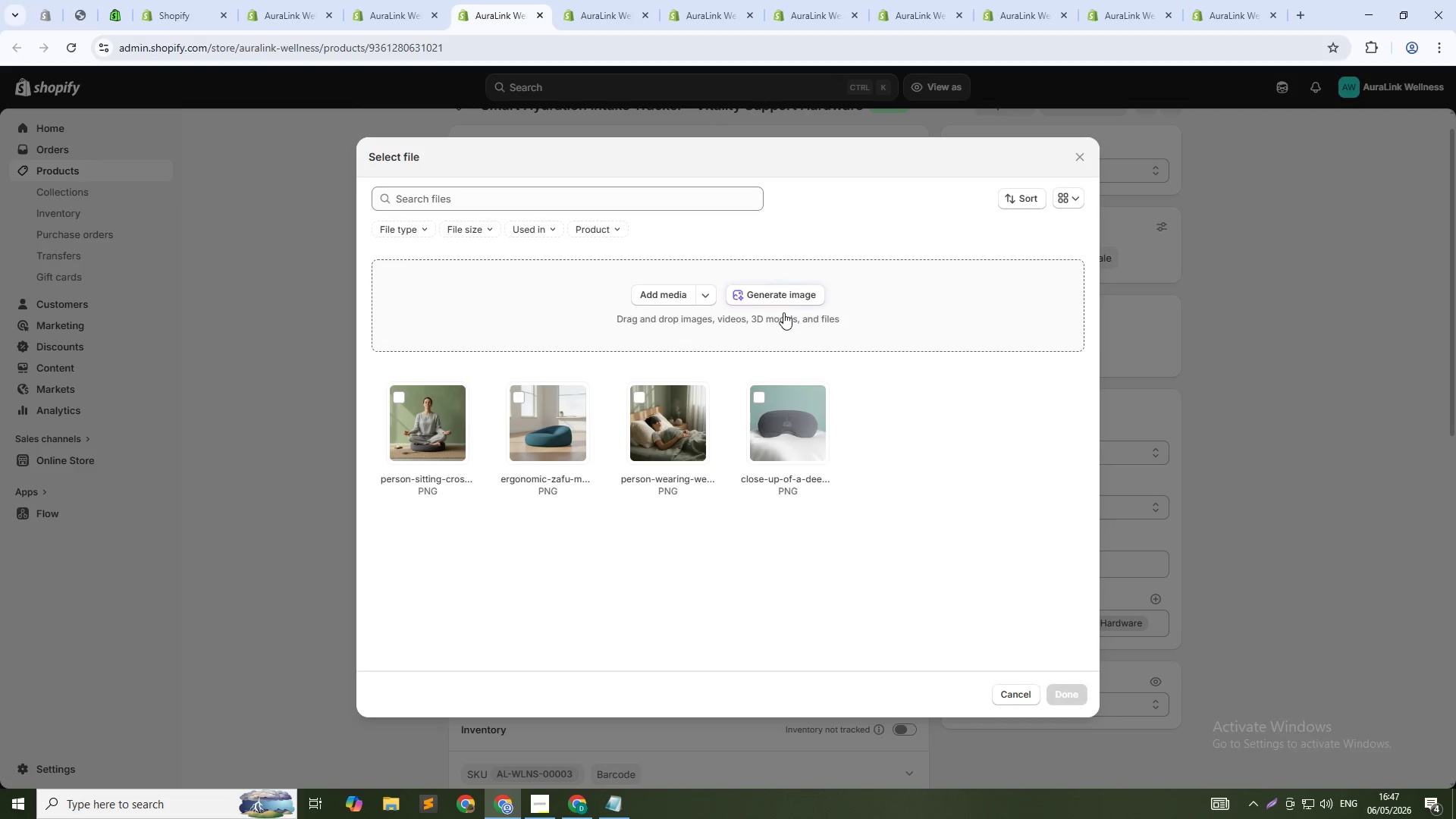 
left_click([779, 295])
 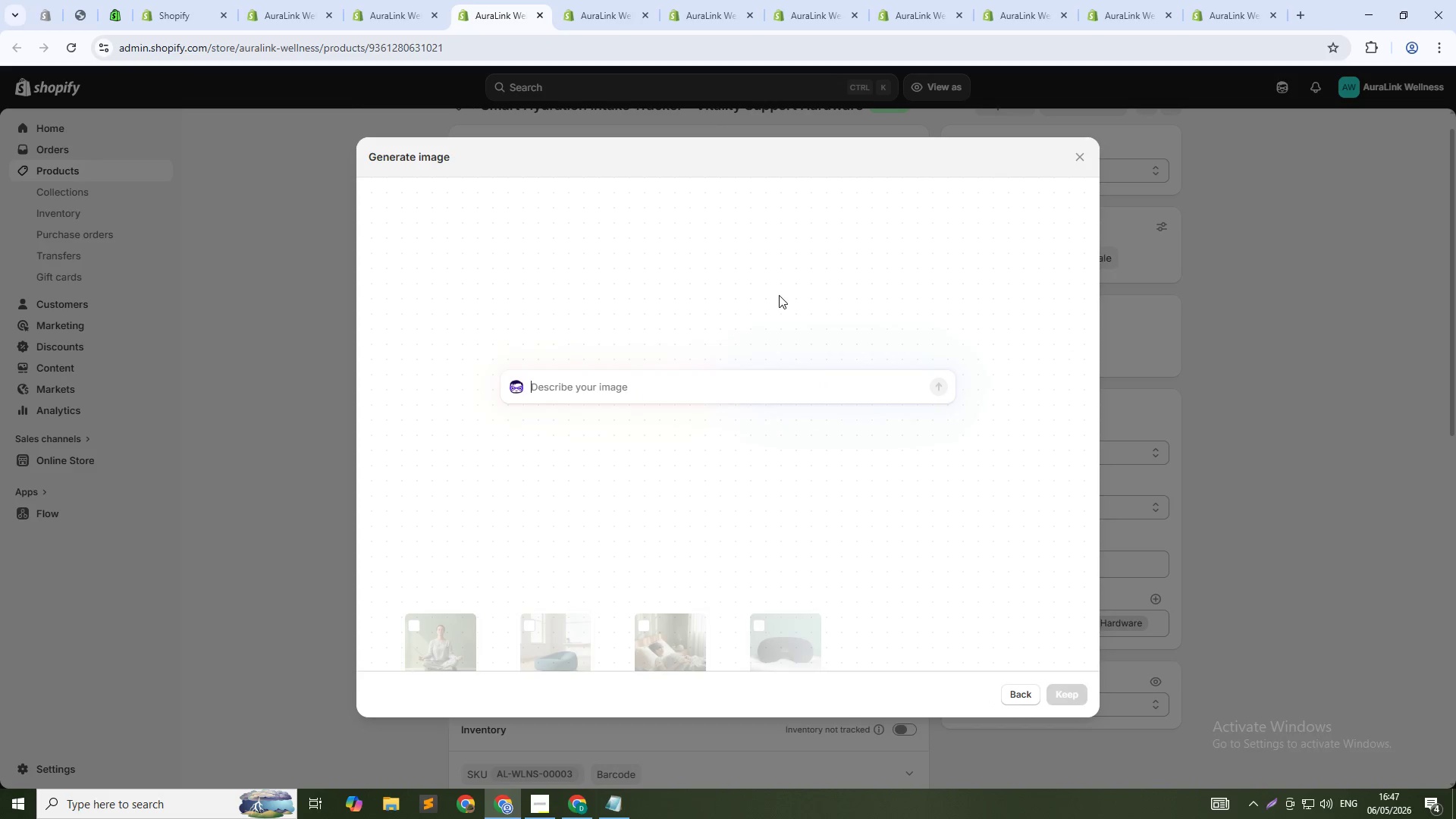 
type(Small white smart hydration tracker clipped onta a clear glass water bottle. Clean desk background. Soft natural light. 1:1 suqre)
 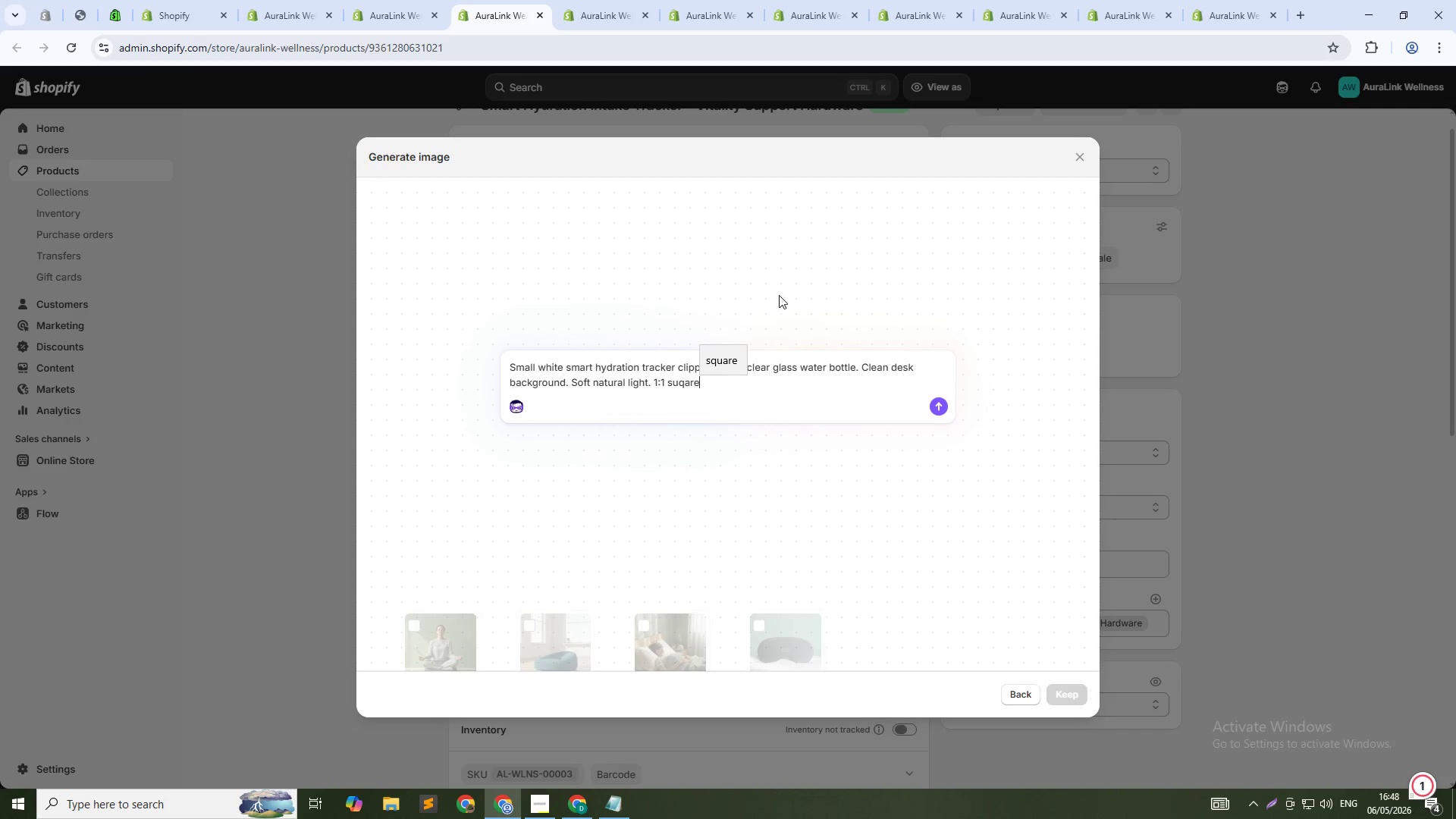 
hold_key(key=A, duration=0.36)
 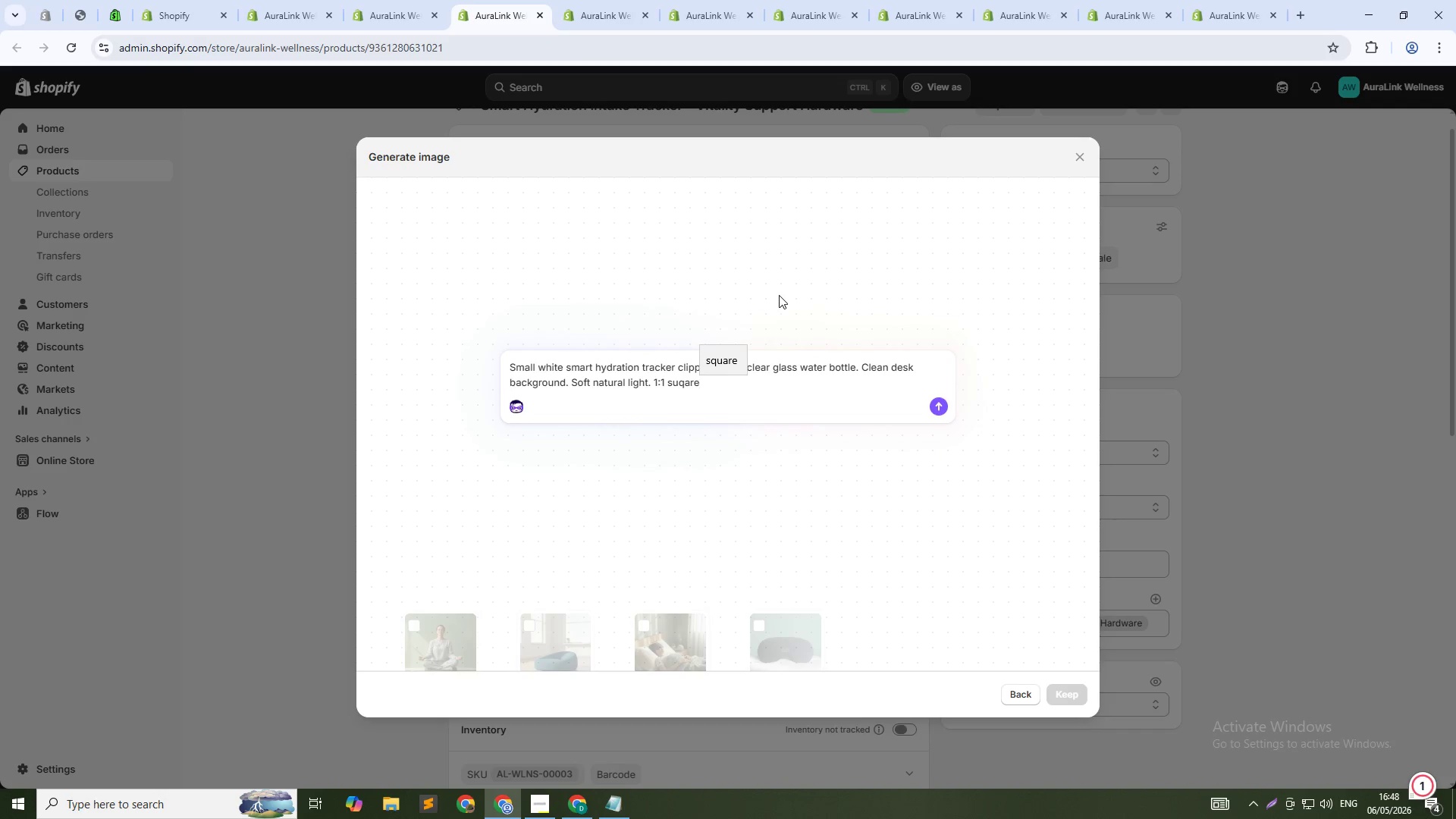 
hold_key(key=ArrowLeft, duration=0.88)
 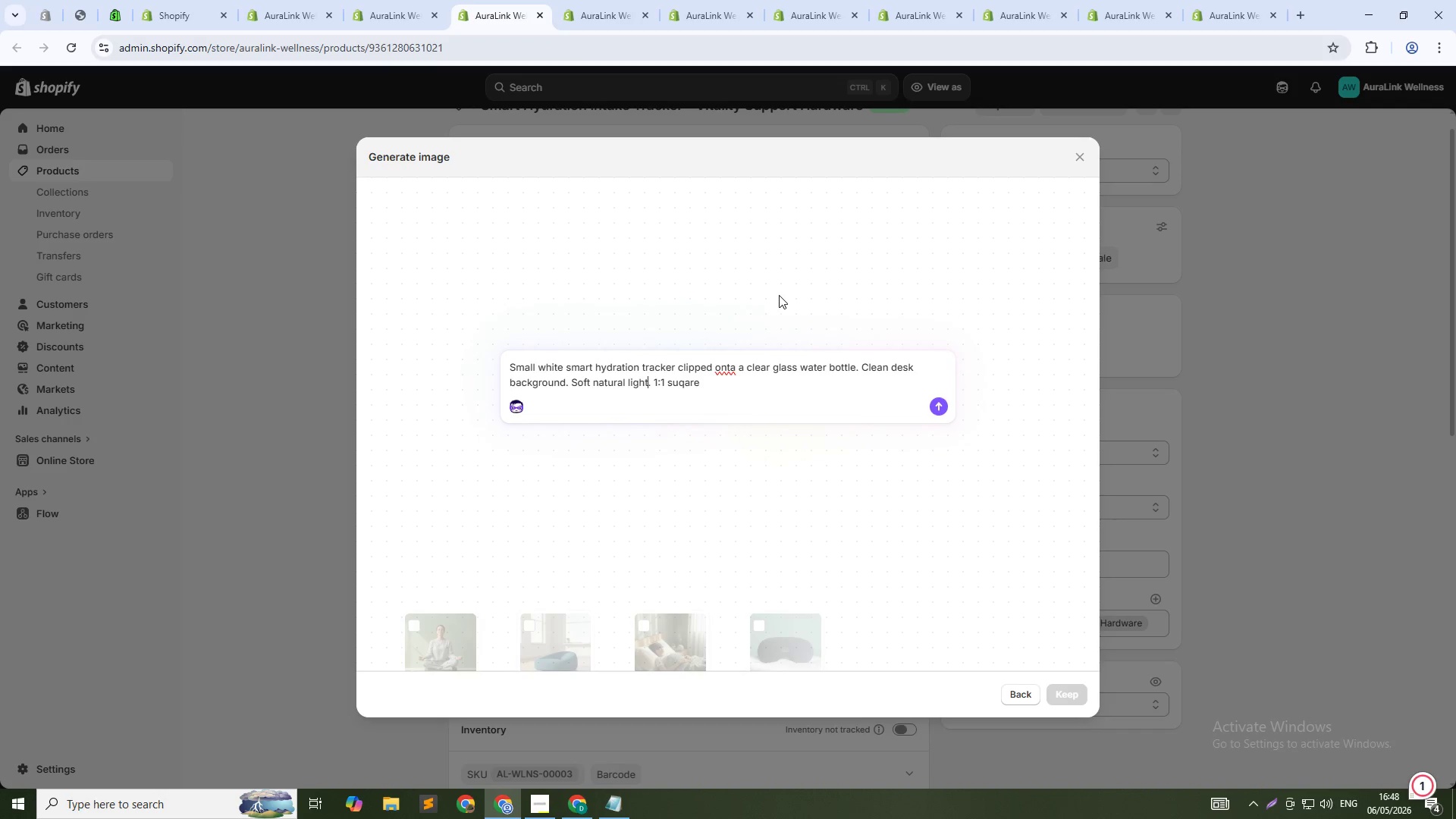 
key(ArrowUp)
 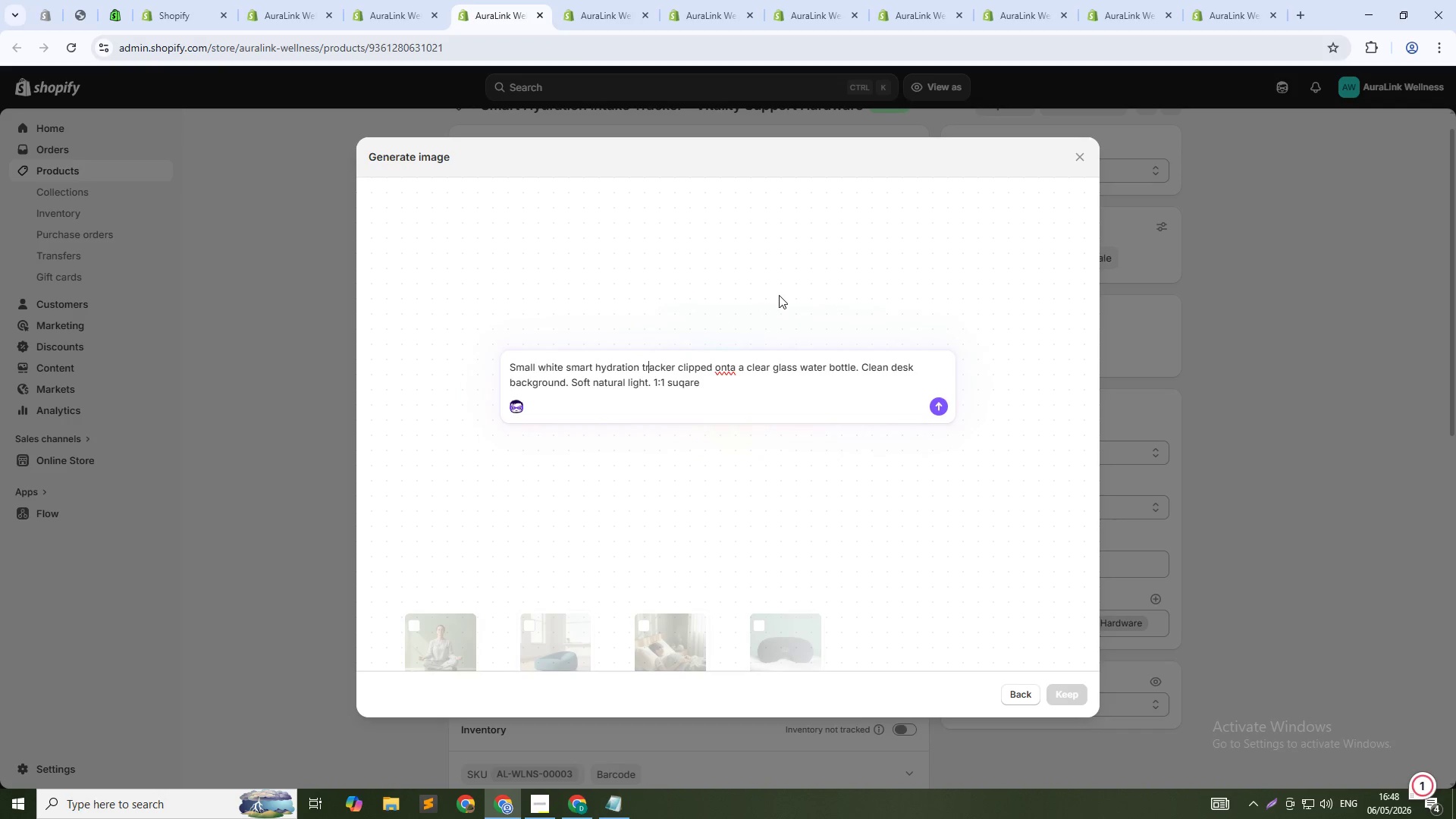 
hold_key(key=ArrowRight, duration=0.78)
 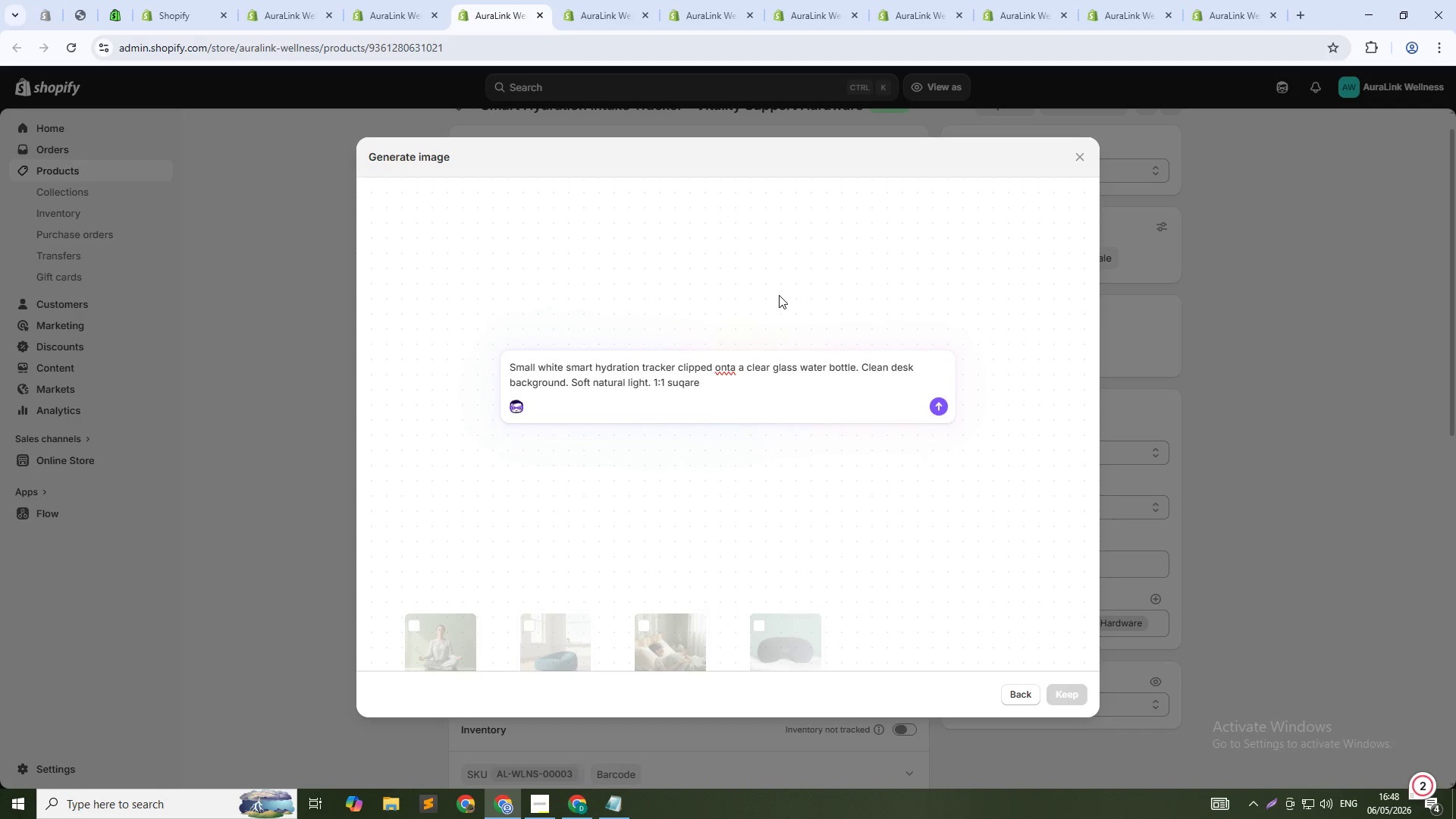 
key(ArrowDown)
 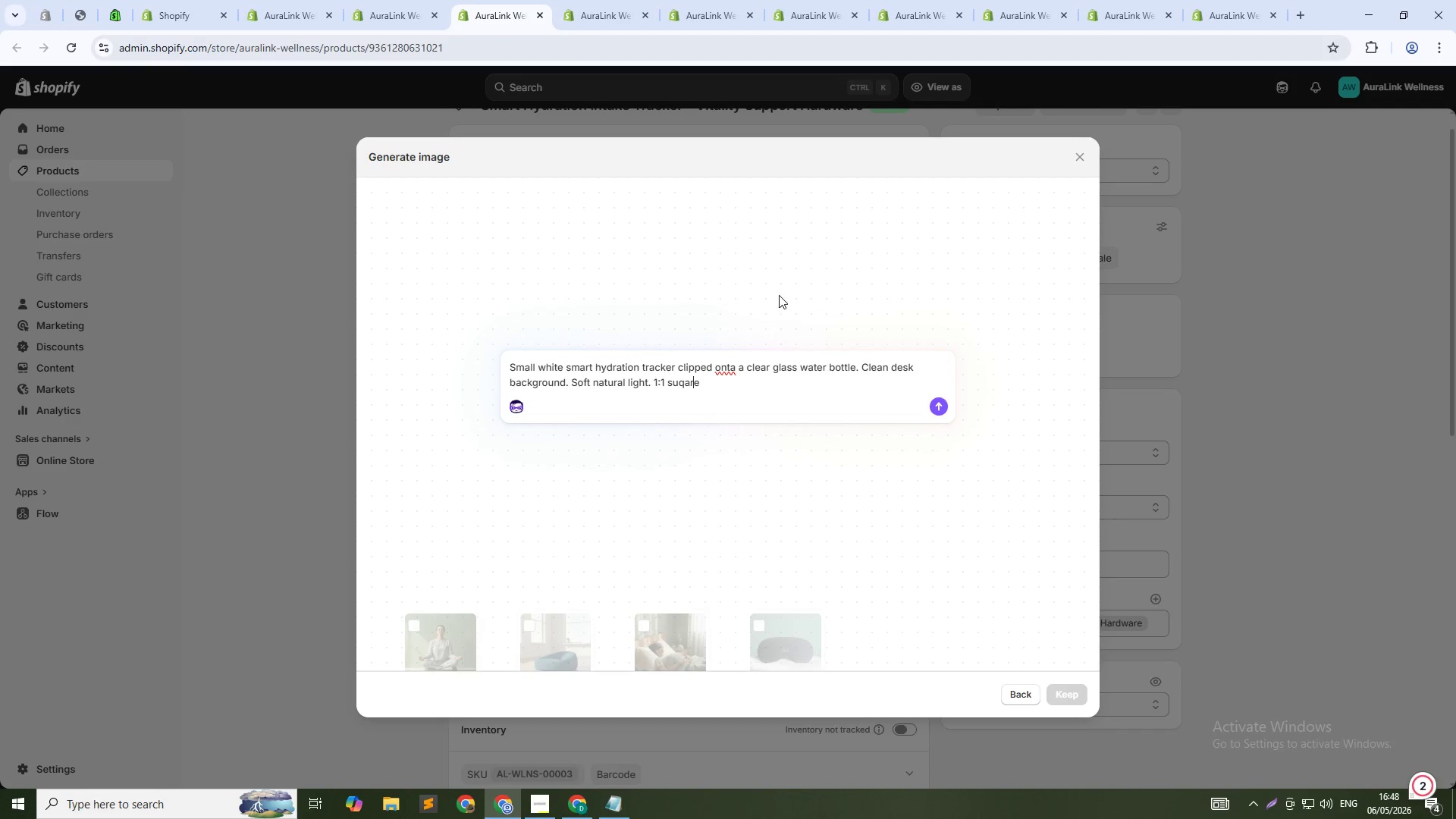 
key(ArrowUp)
 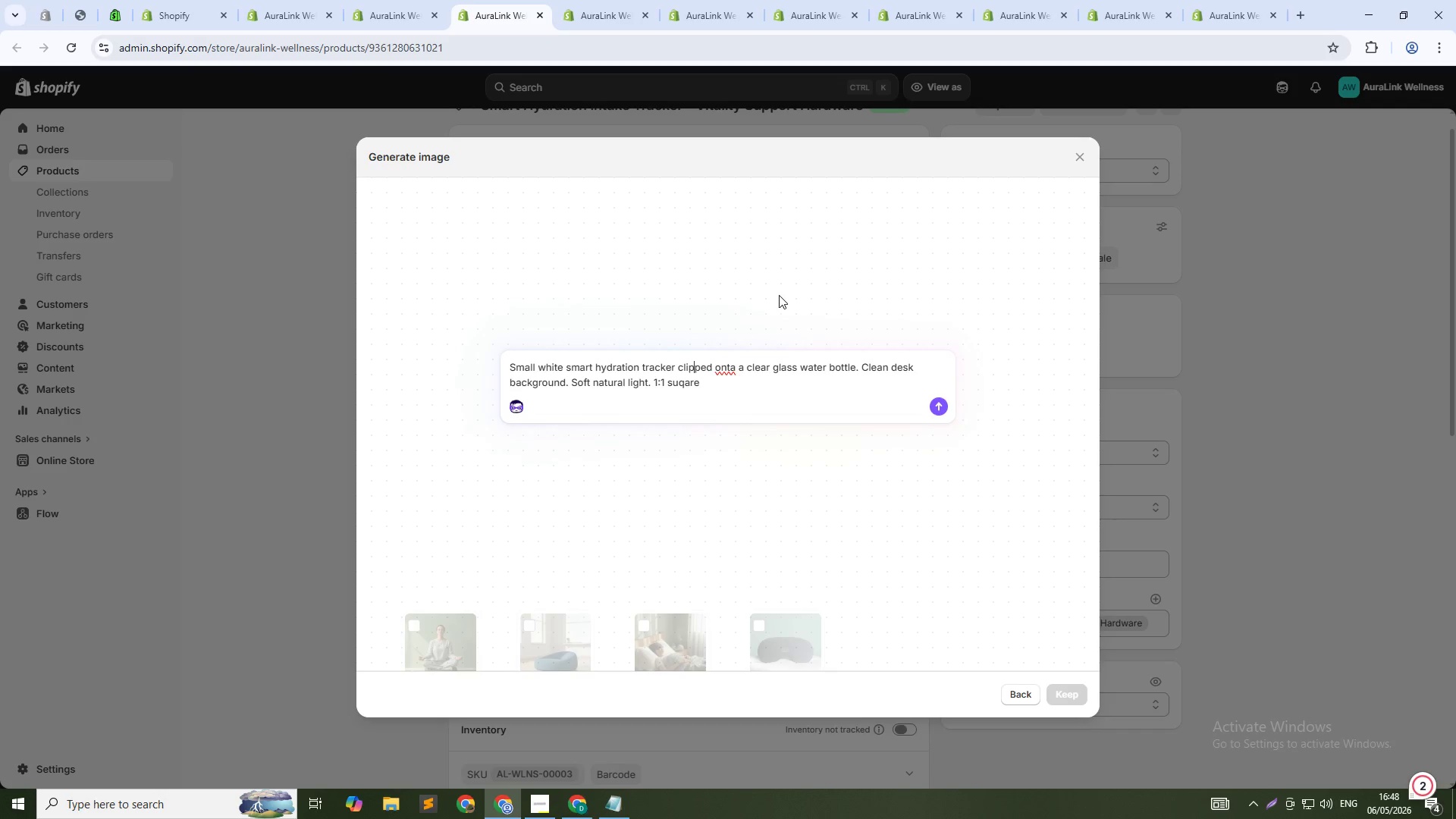 
hold_key(key=ArrowRight, duration=0.75)
 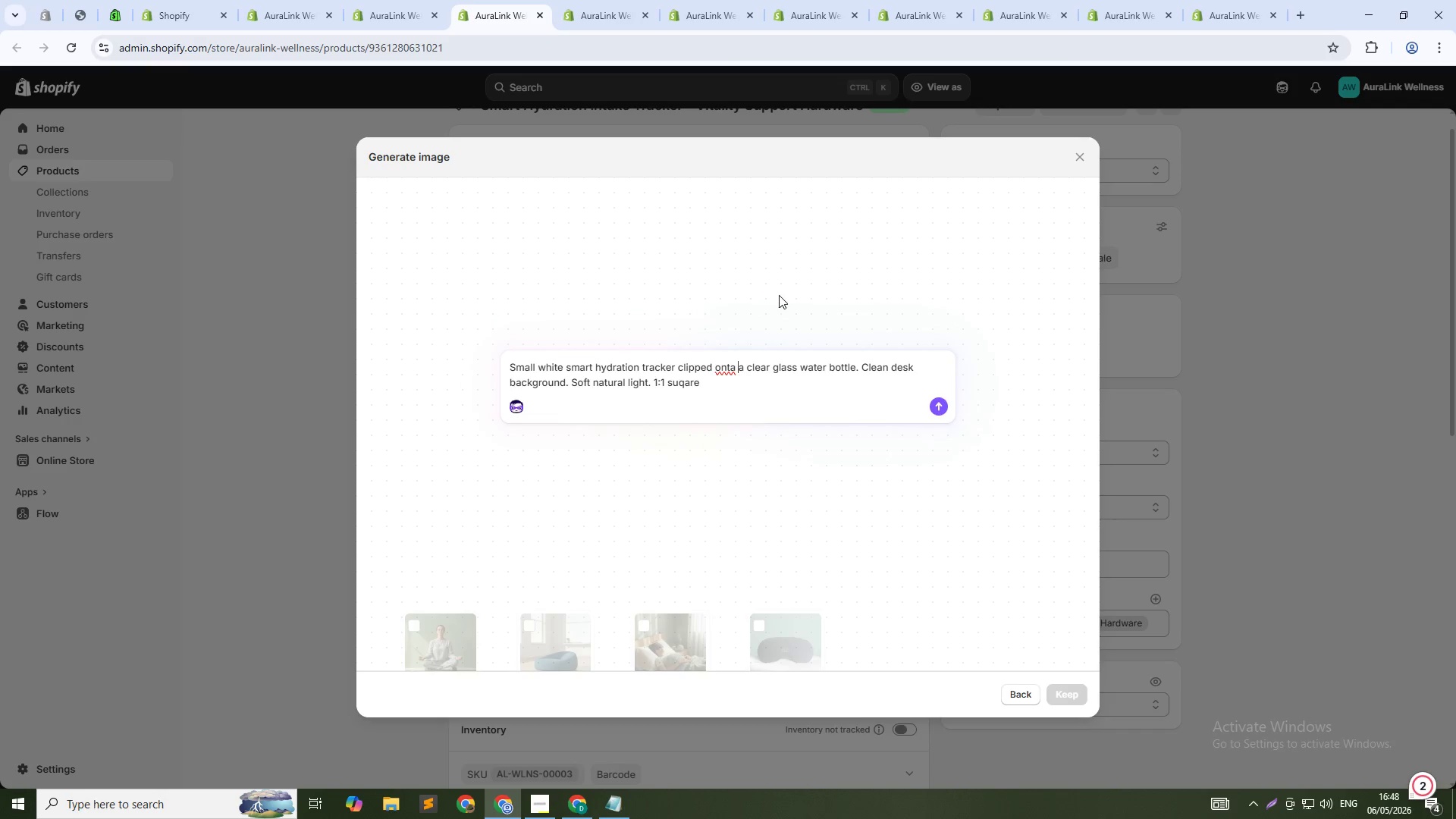 
key(ArrowLeft)
 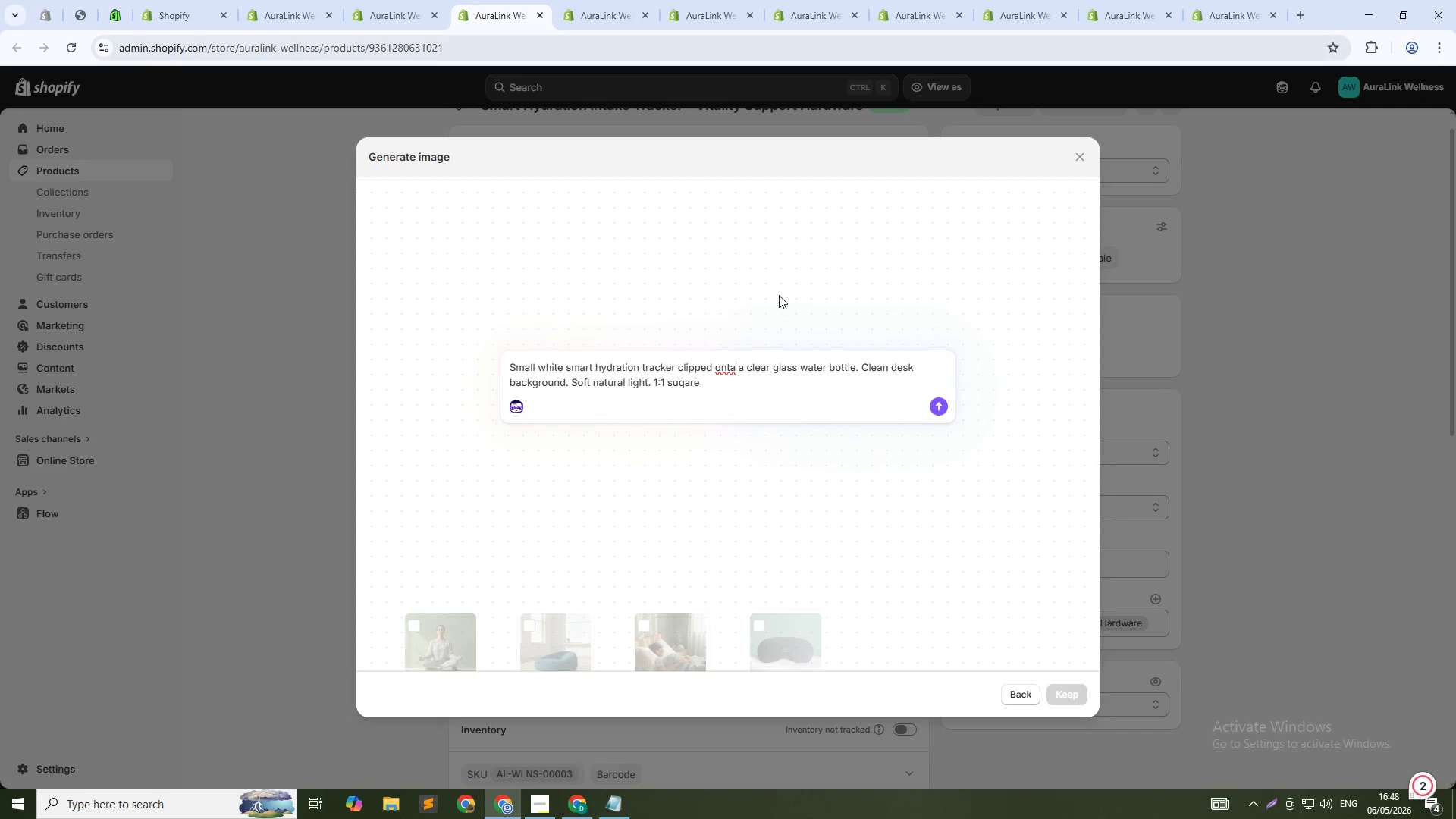 
key(Backspace)
 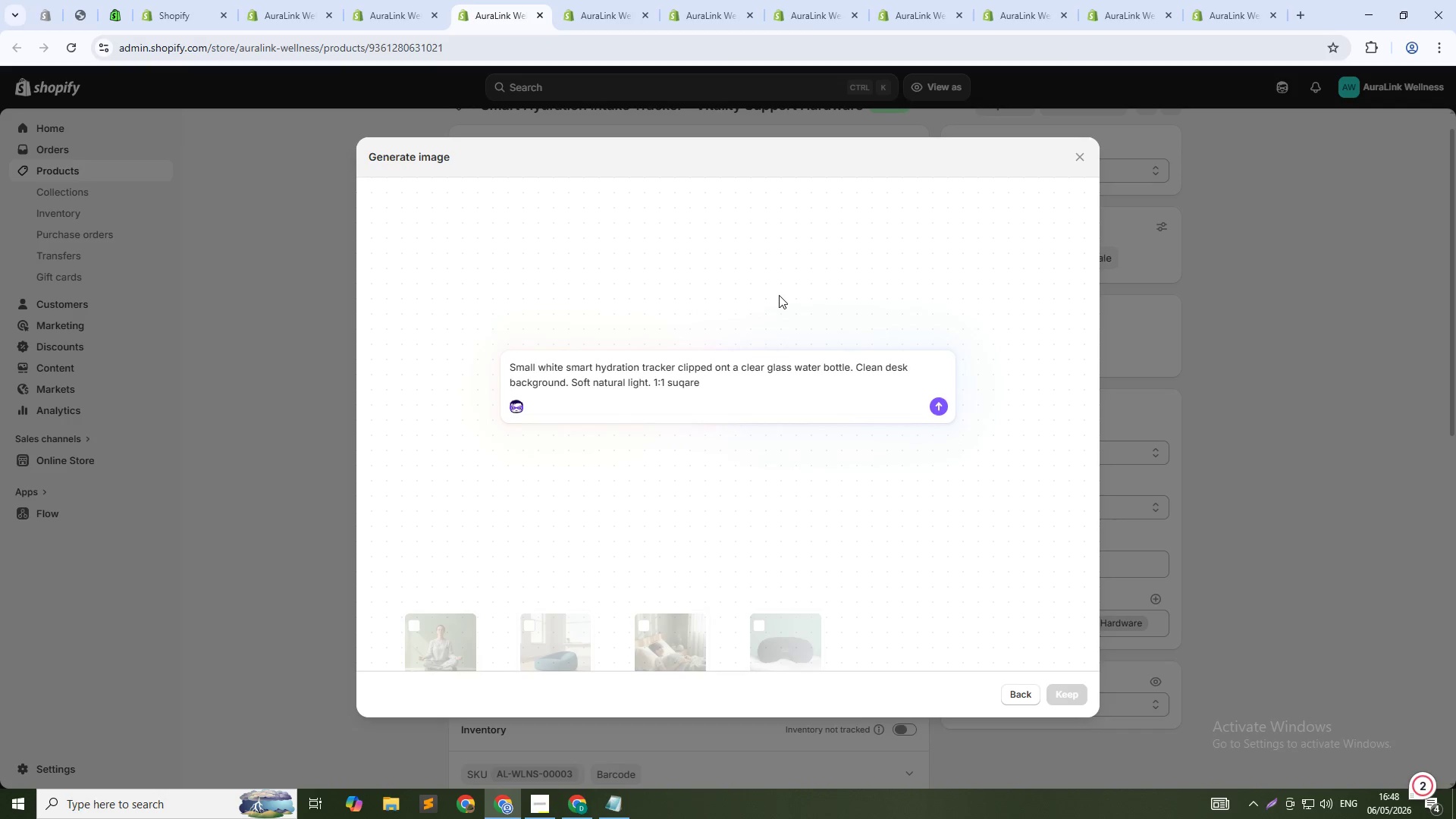 
key(O)
 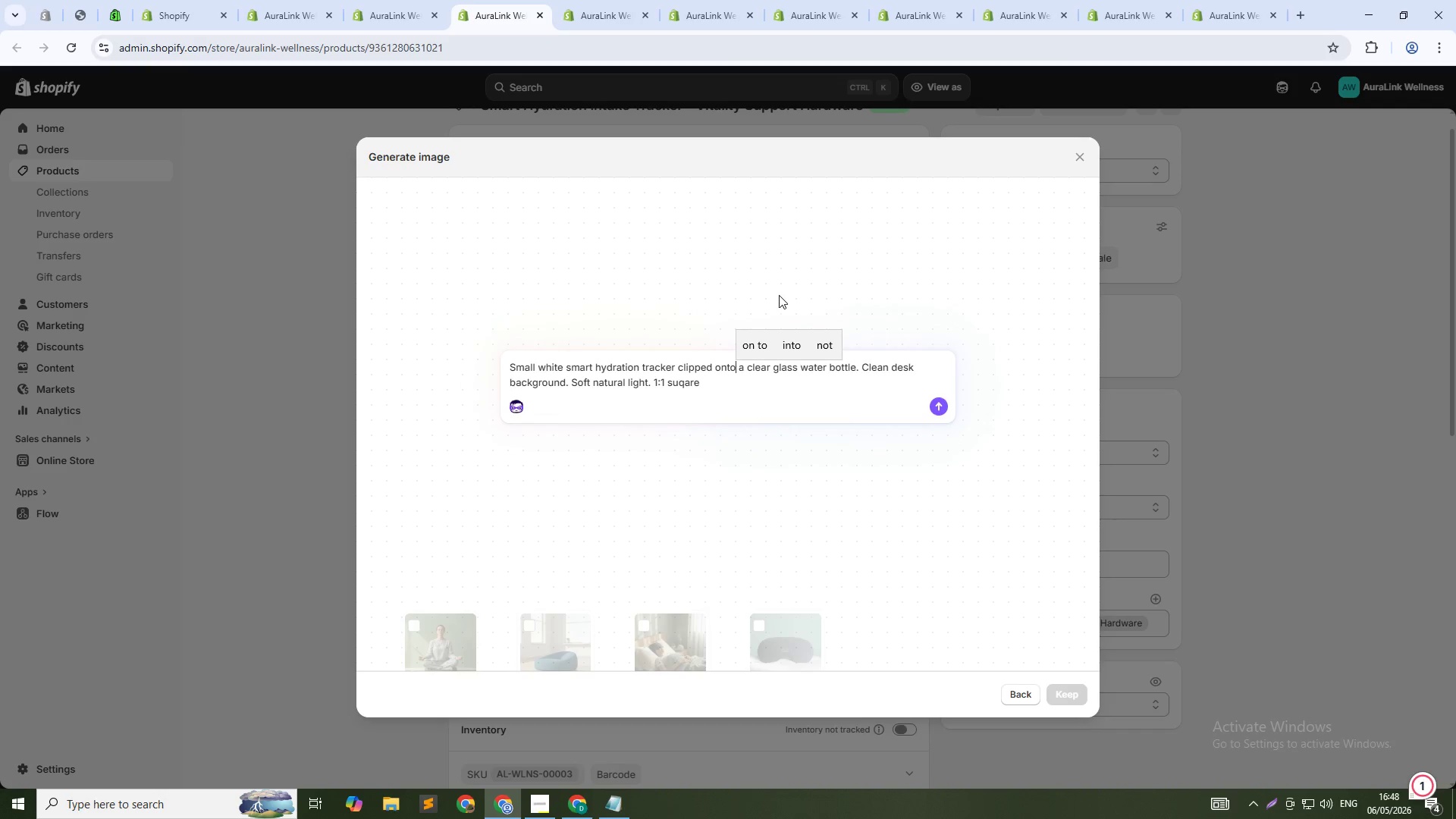 
key(ArrowDown)
 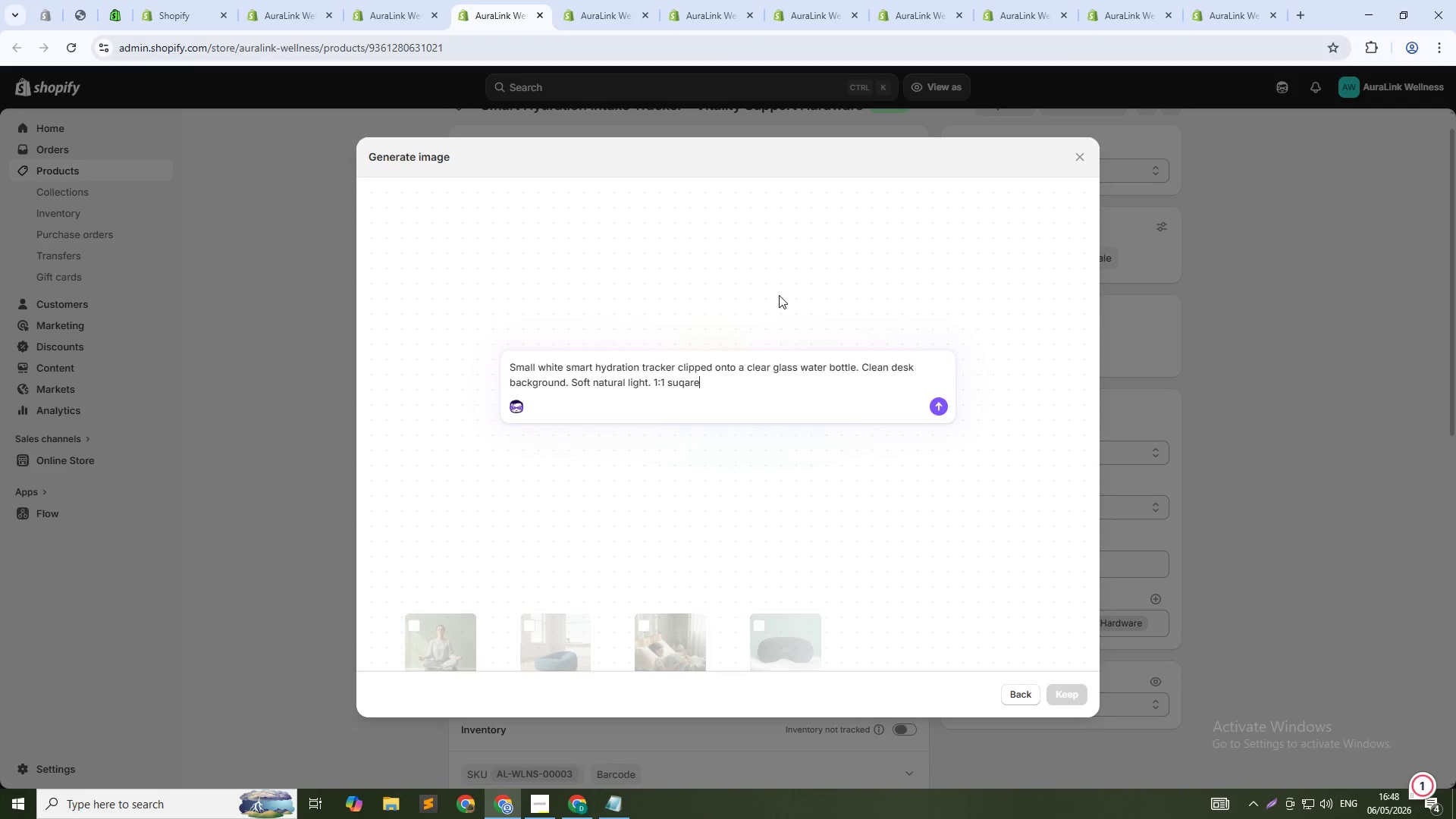 
key(Enter)
 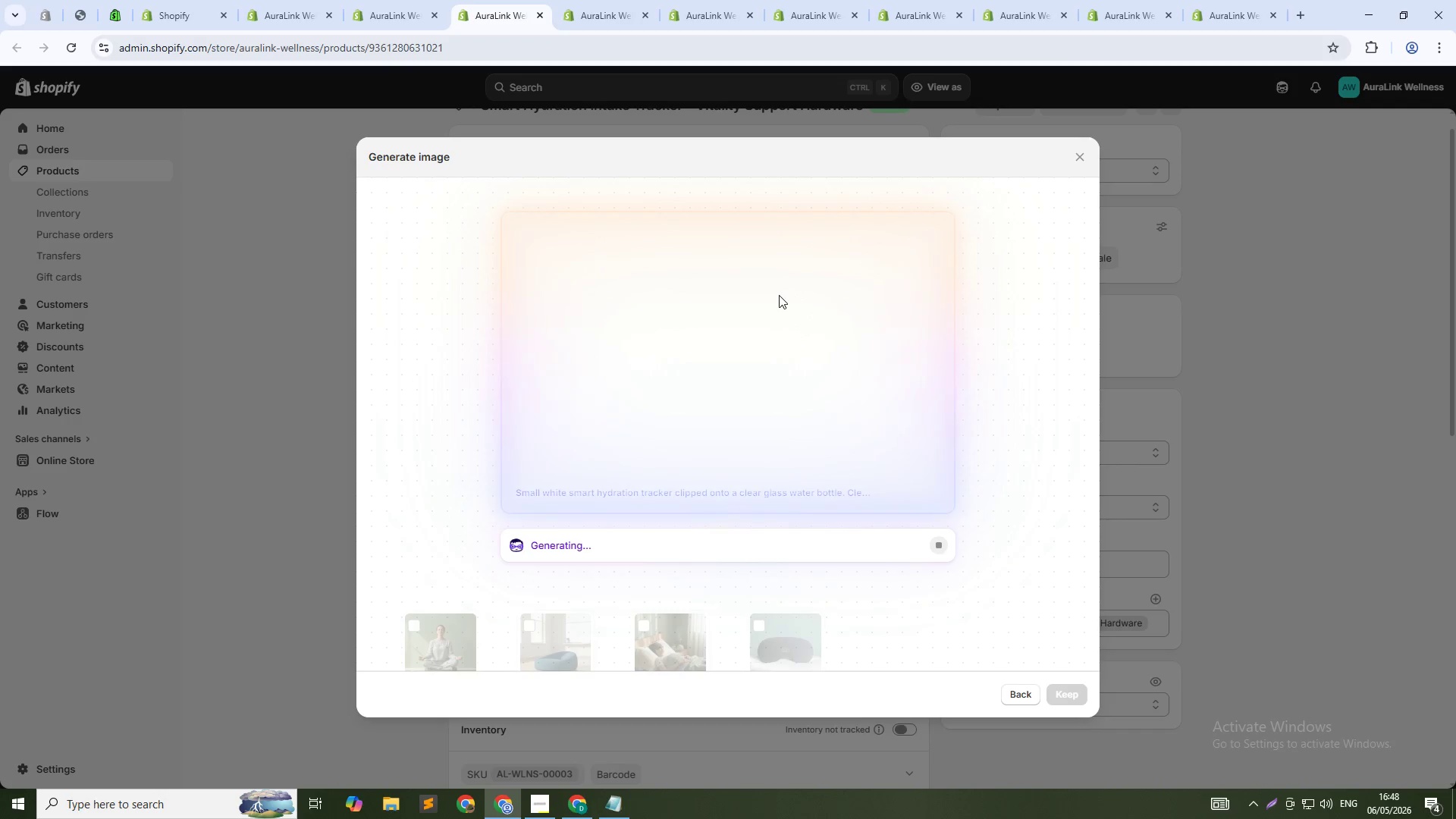 
wait(14.97)
 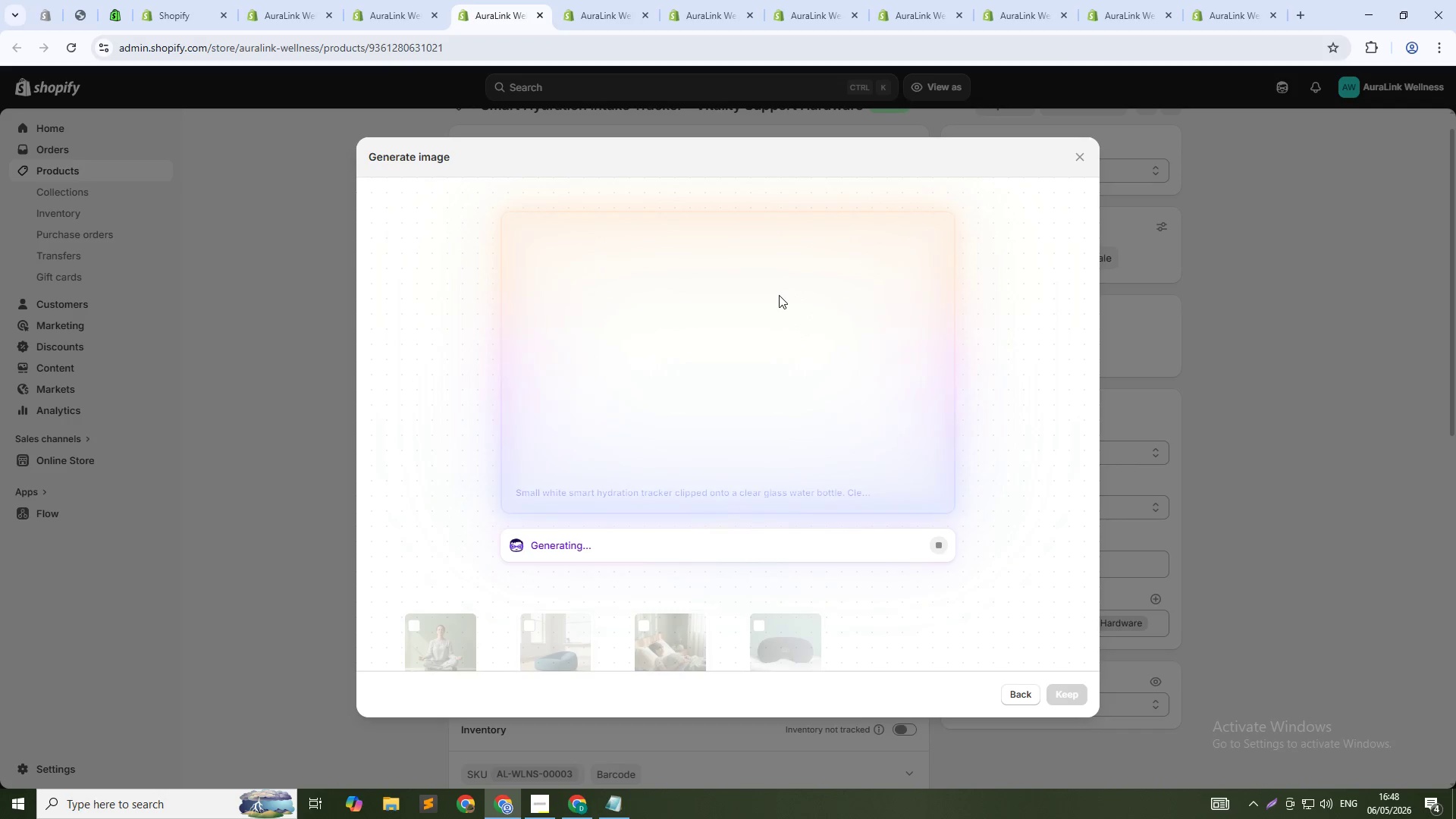 
key(Alt+AltLeft)
 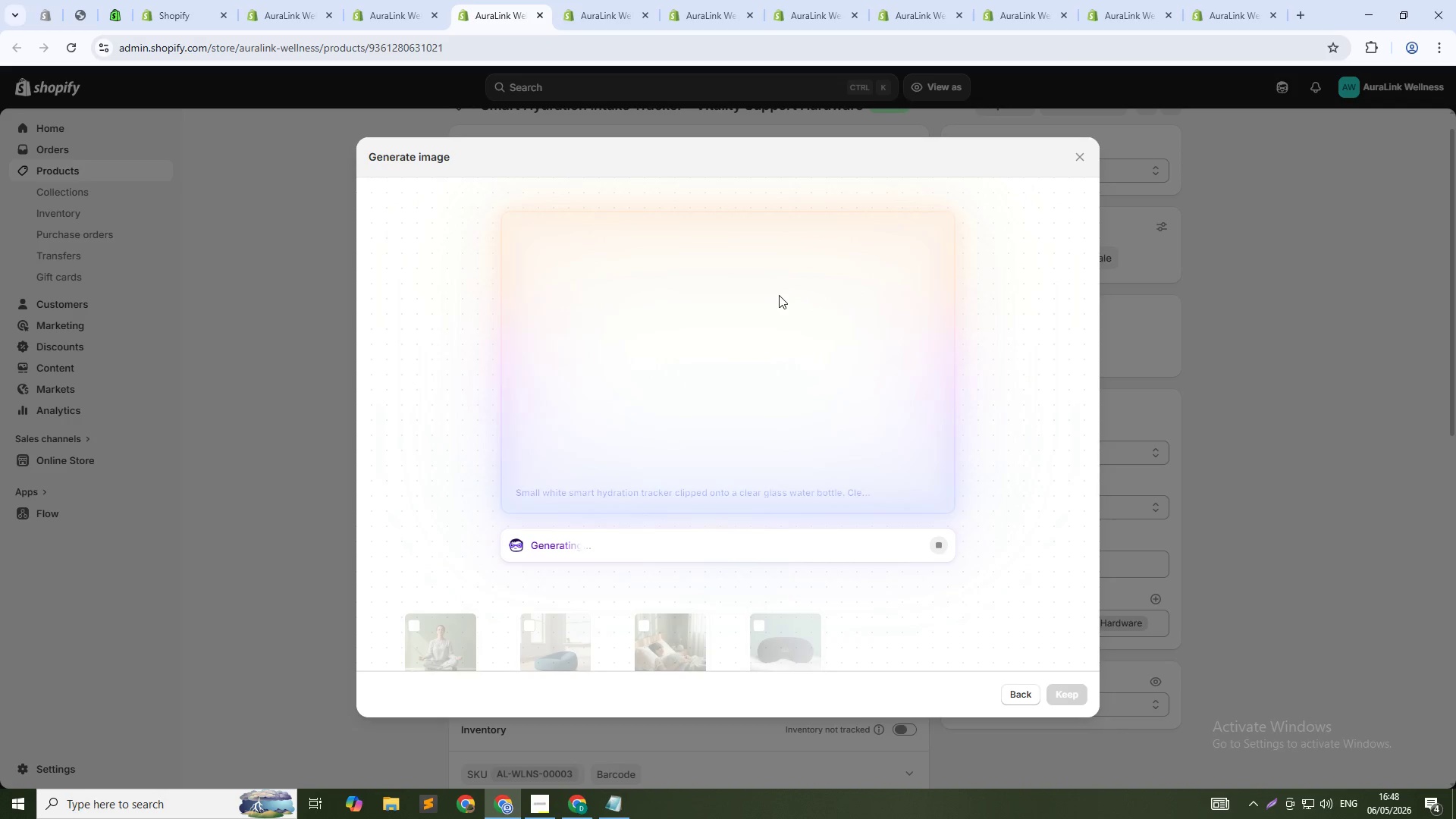 
key(Alt+Tab)